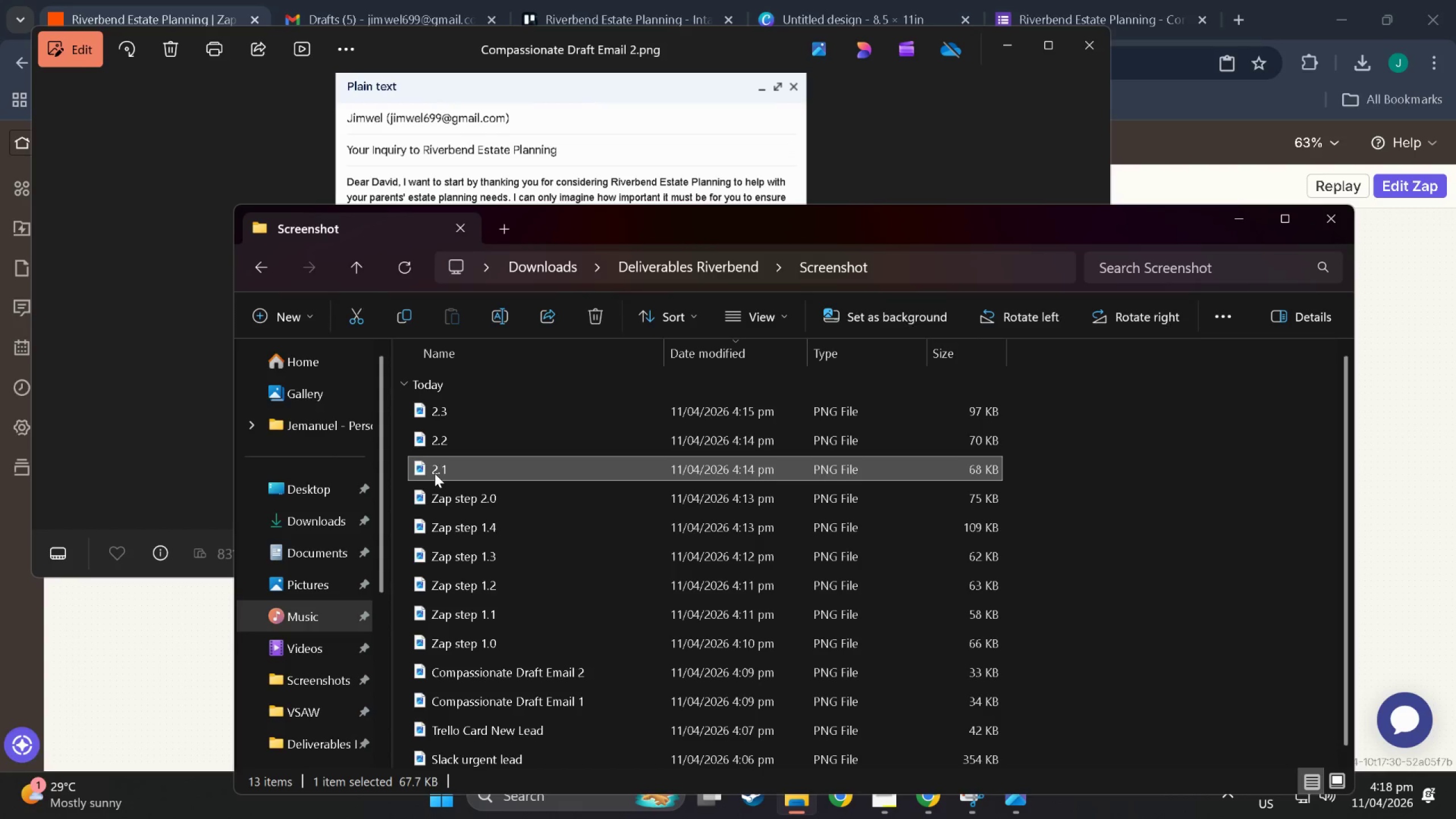 
right_click([435, 473])
 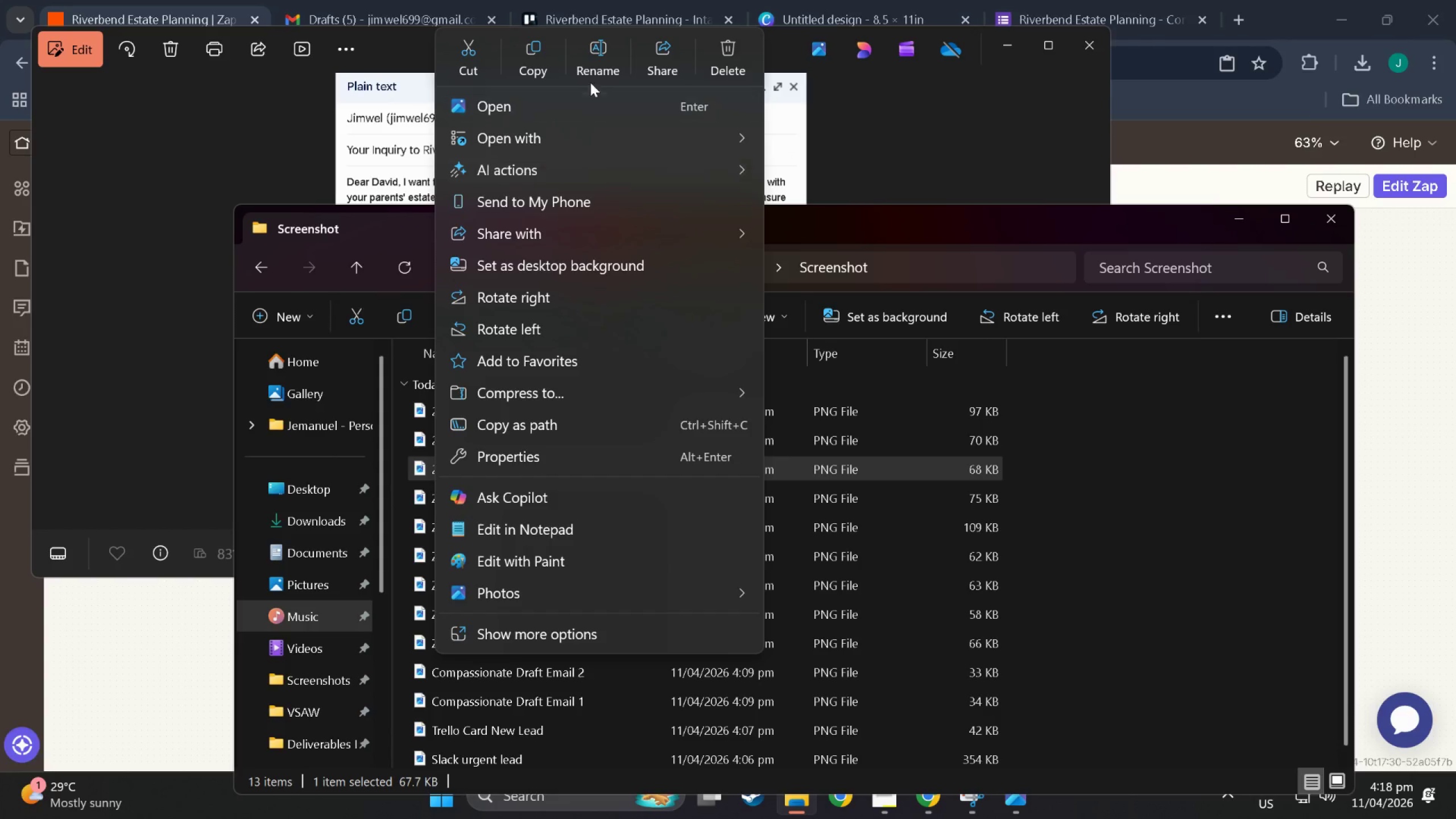 
left_click([601, 43])
 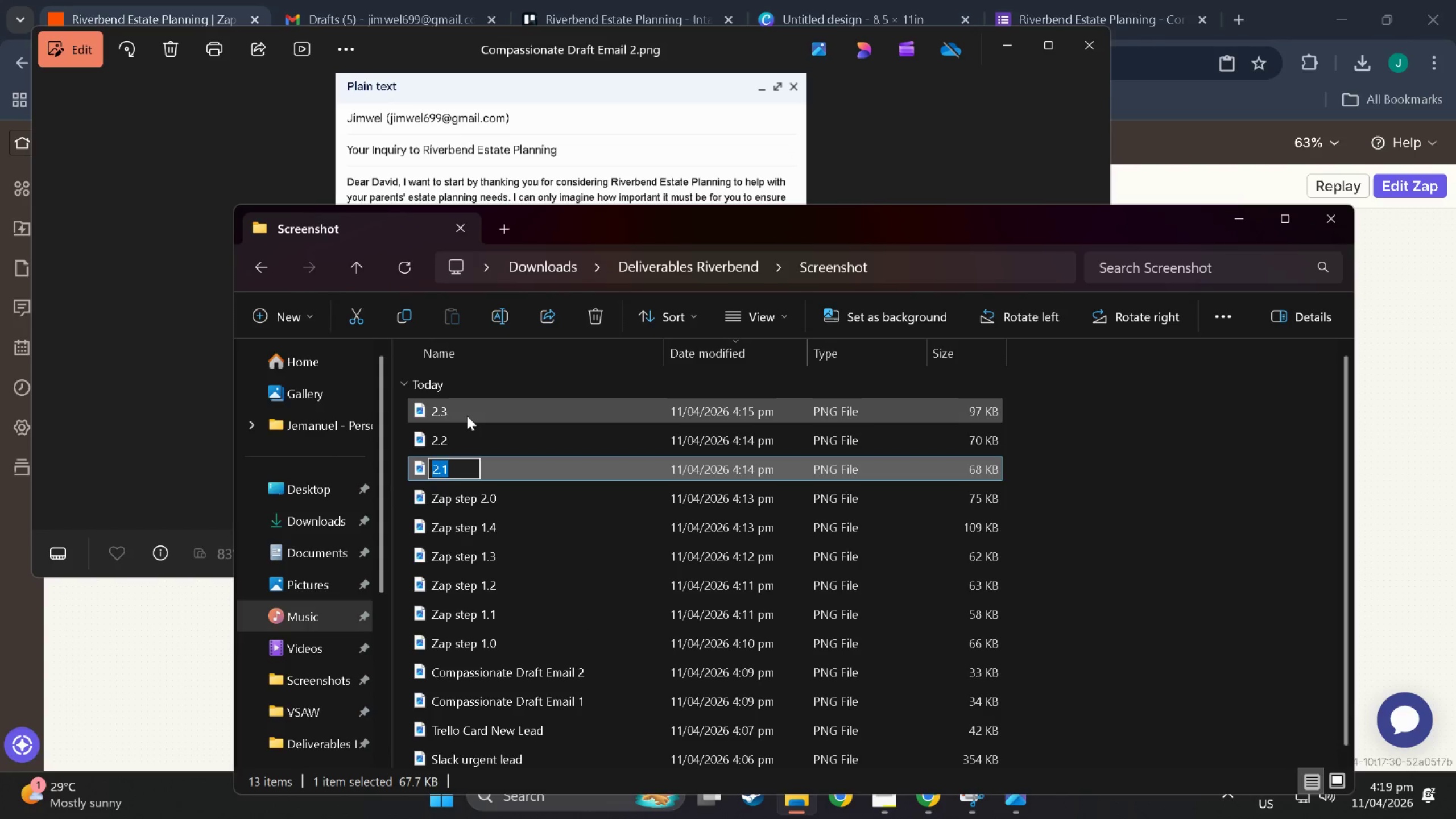 
key(ArrowLeft)
 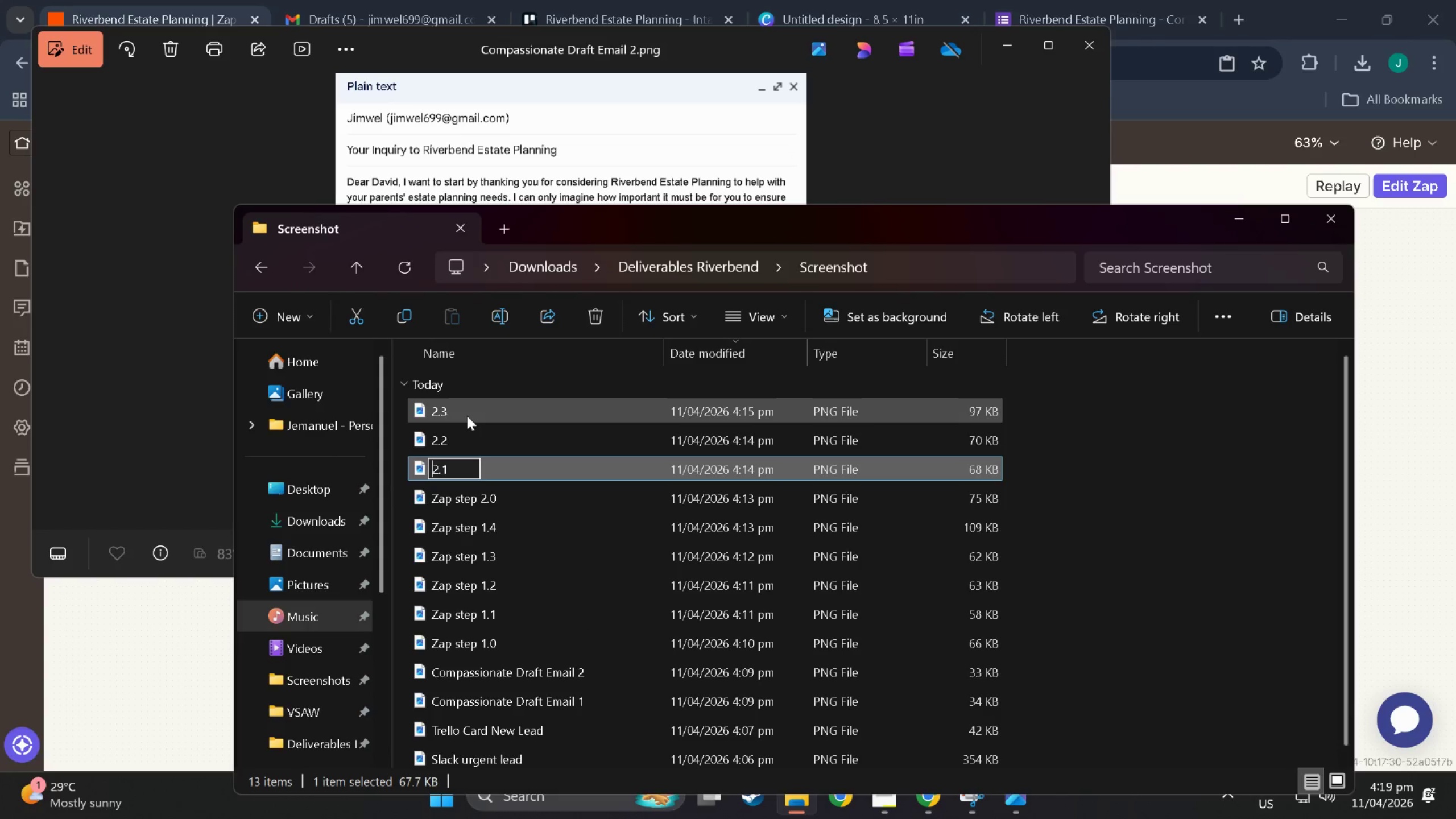 
type(Zap se)
key(Backspace)
type(tep )
 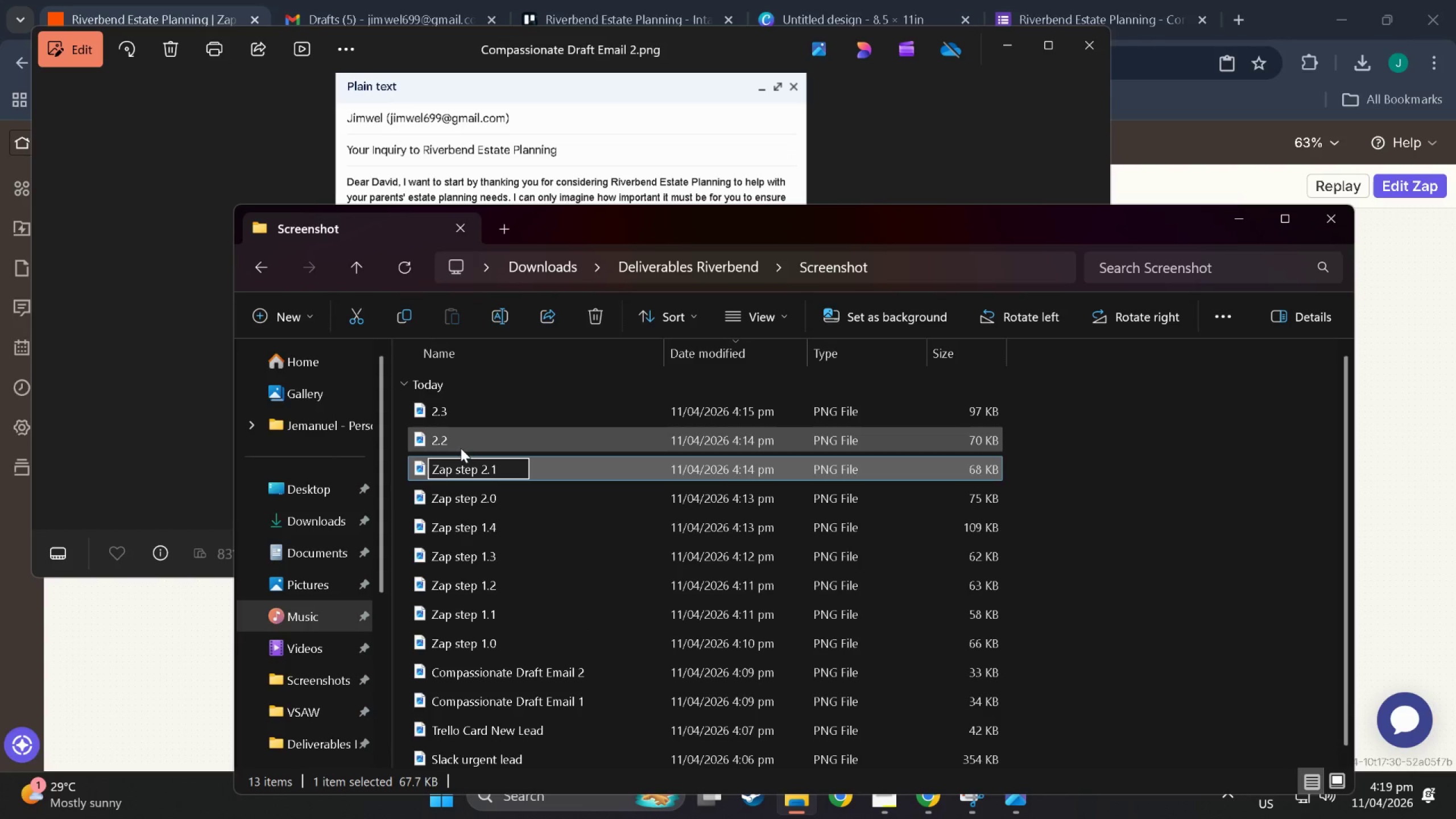 
left_click([452, 445])
 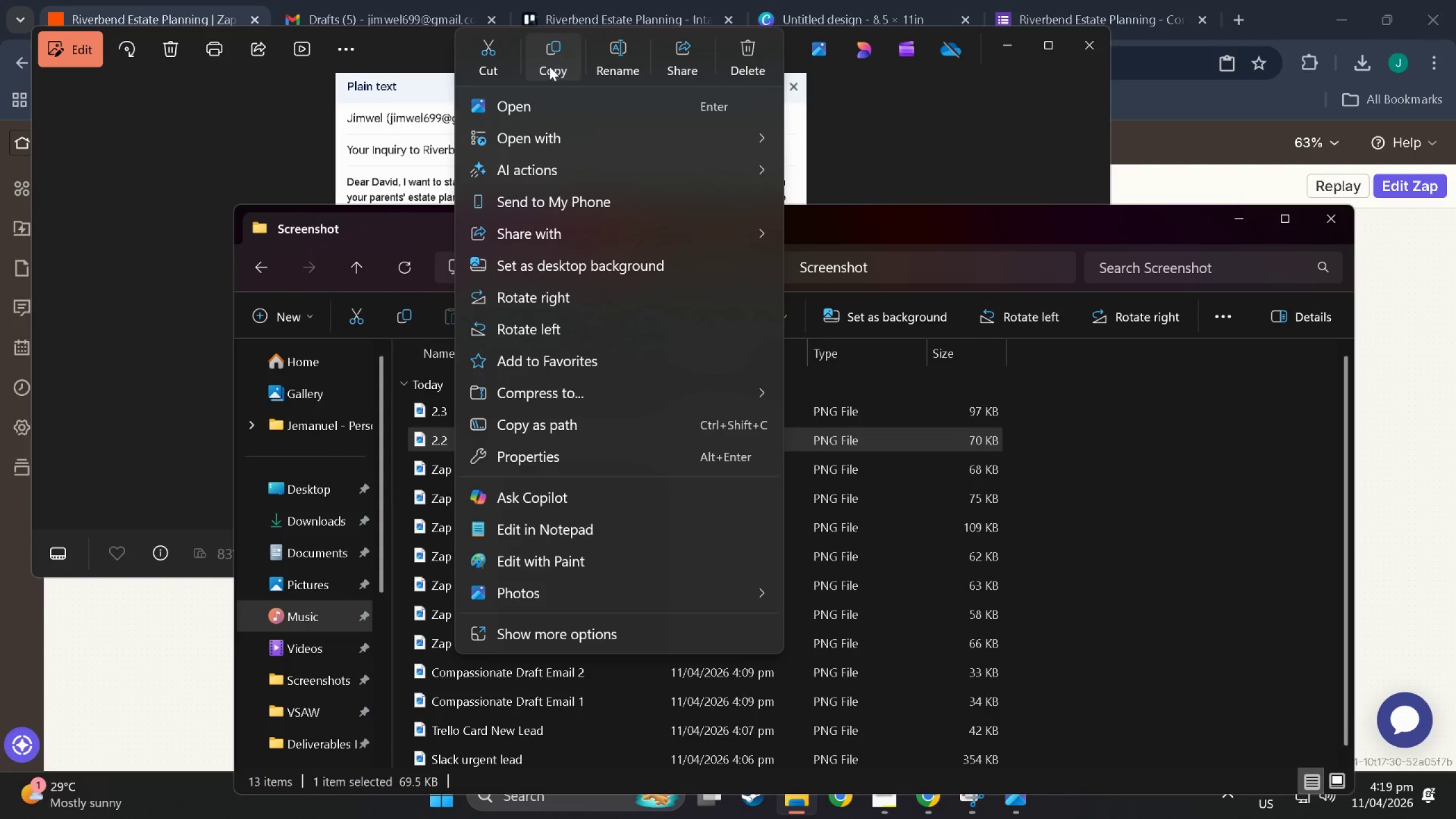 
left_click([617, 55])
 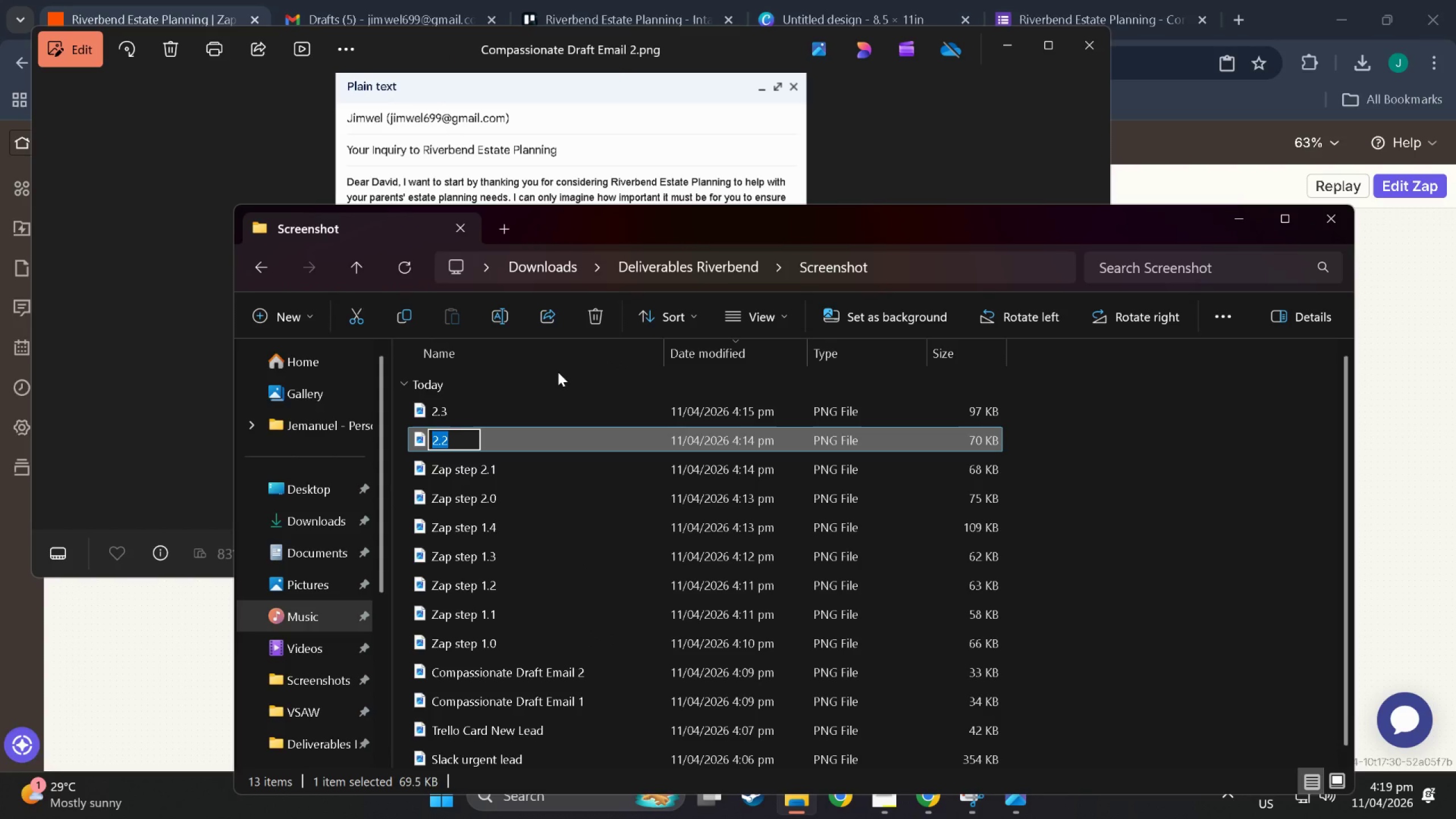 
key(ArrowLeft)
 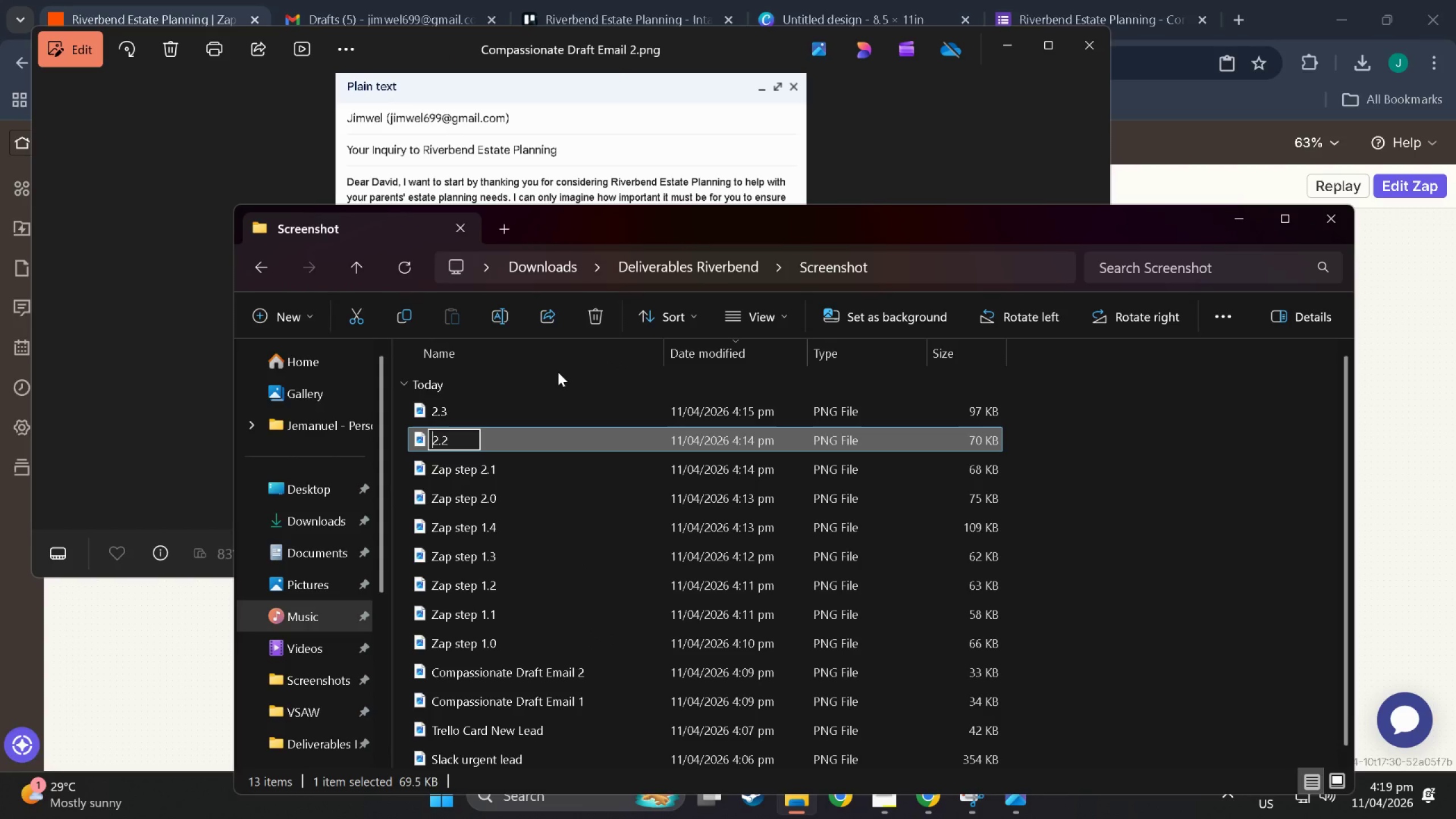 
type(Zap step )
 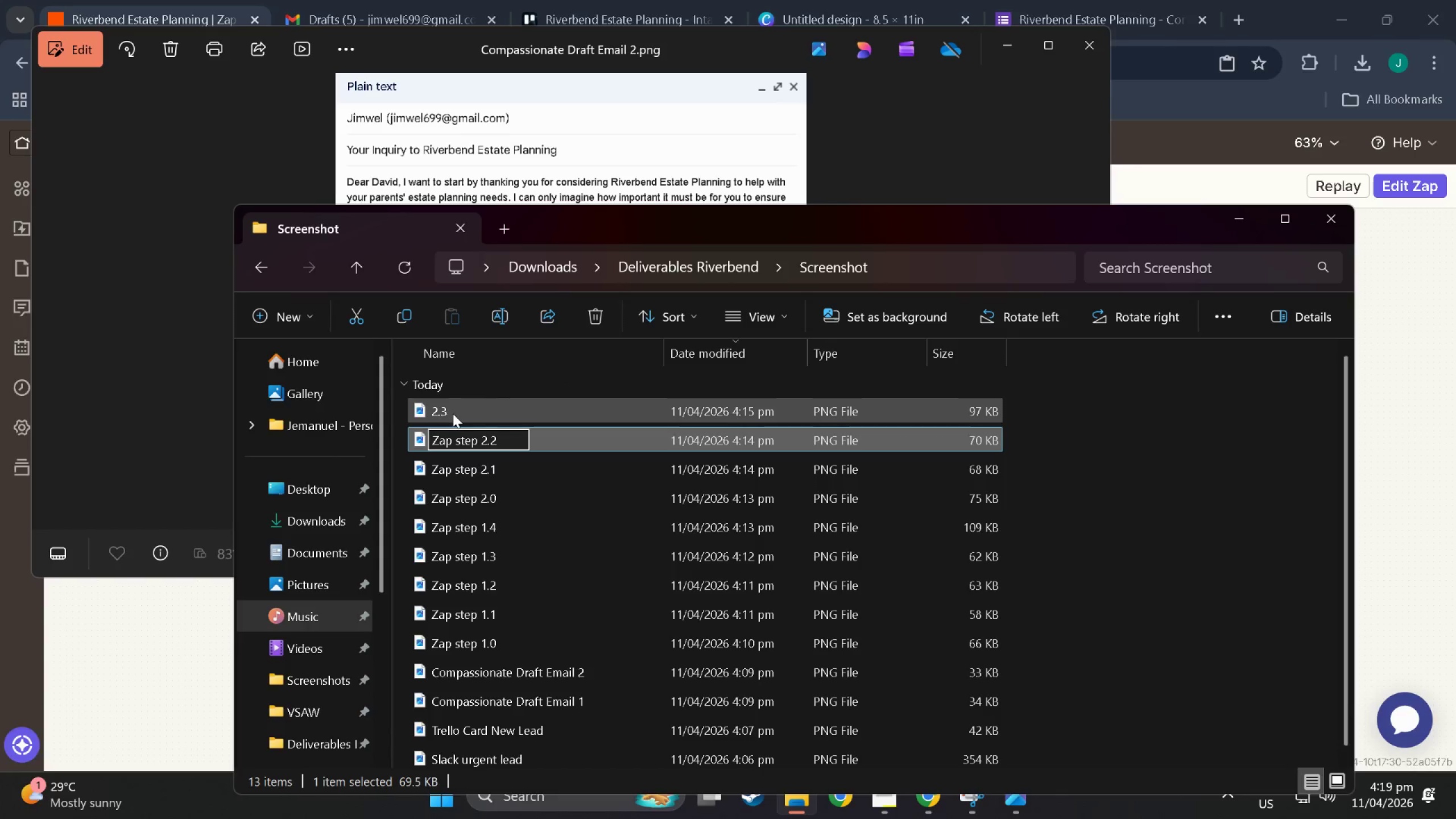 
left_click([451, 413])
 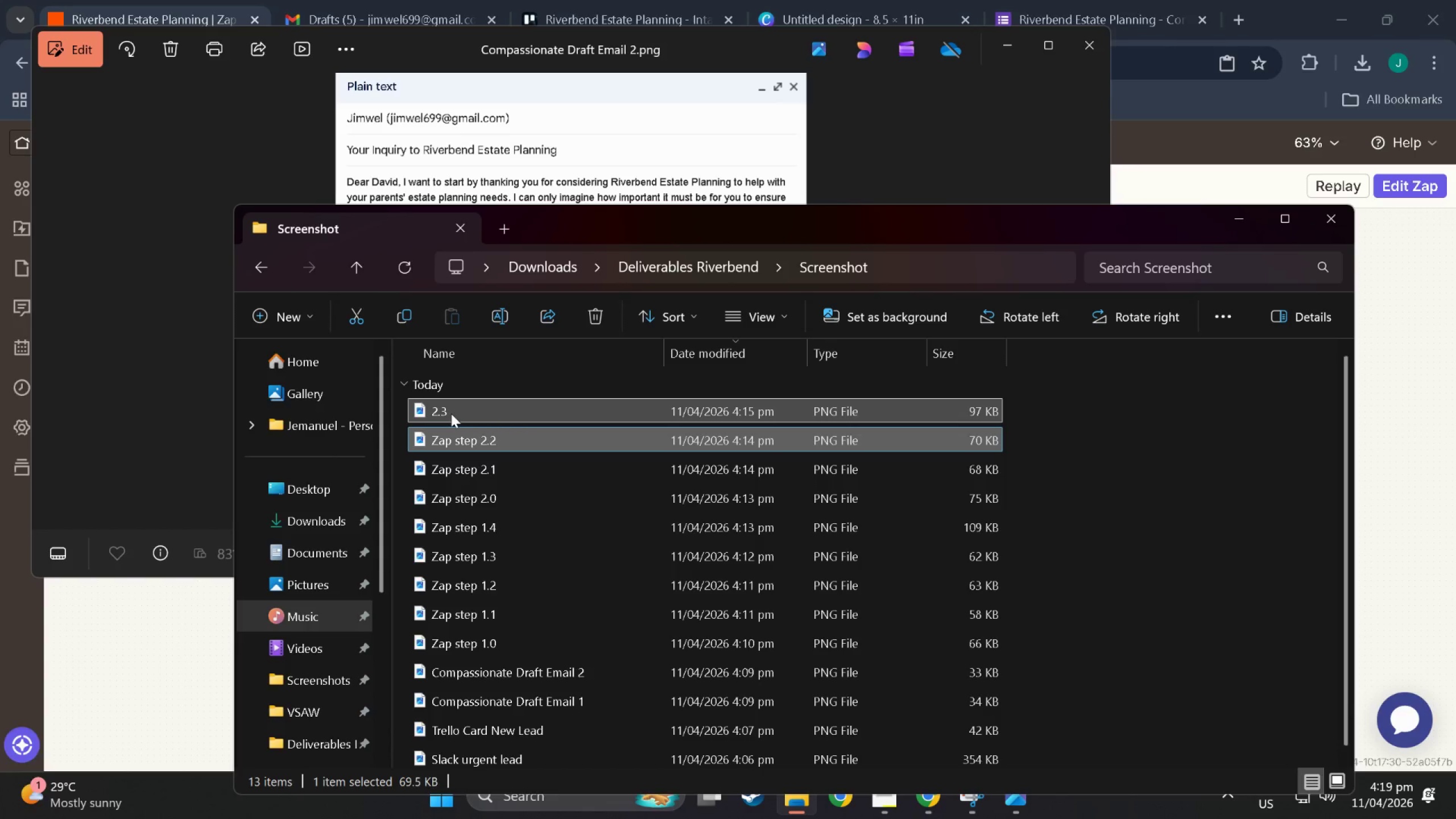 
right_click([451, 413])
 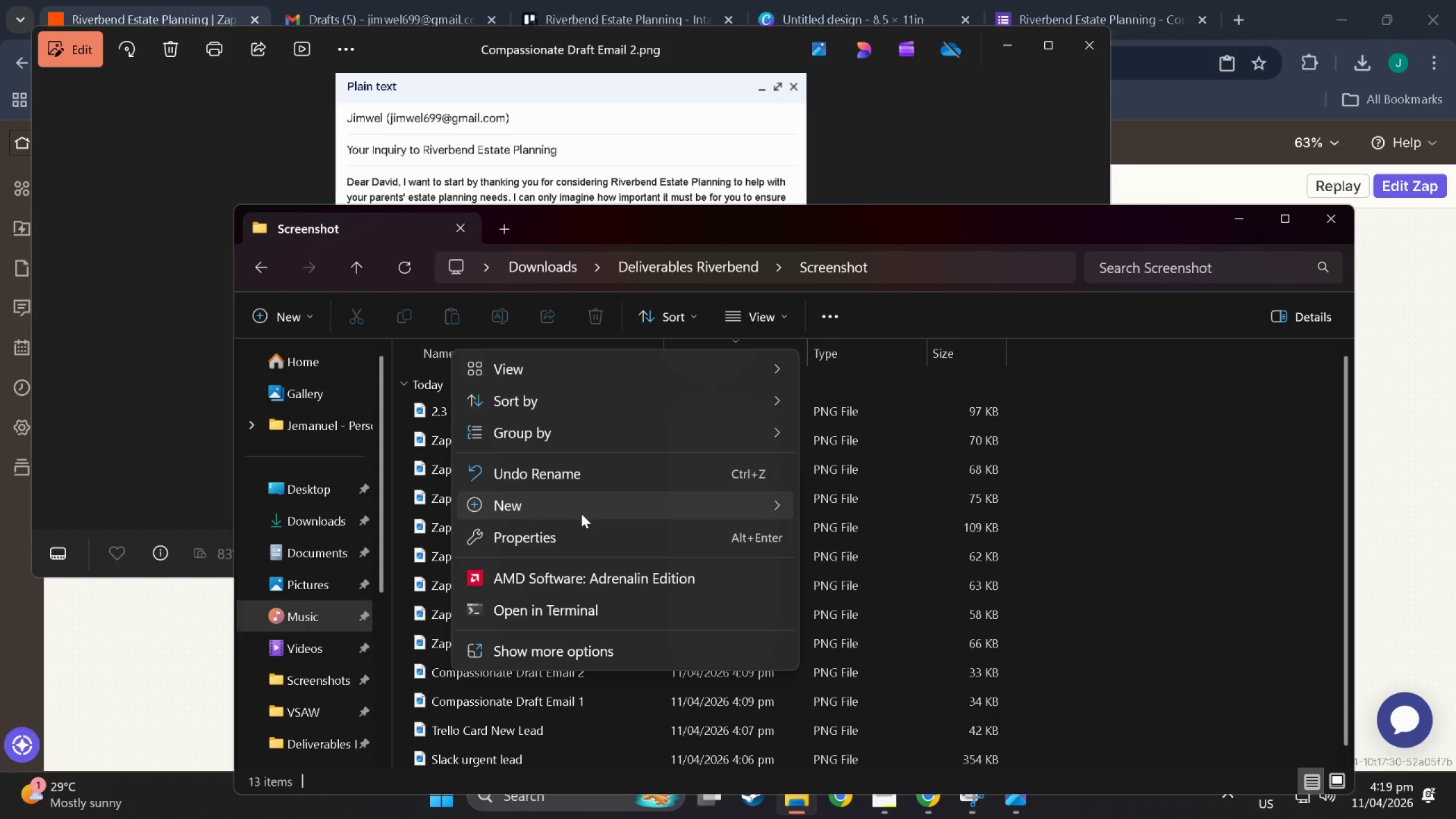 
left_click([415, 414])
 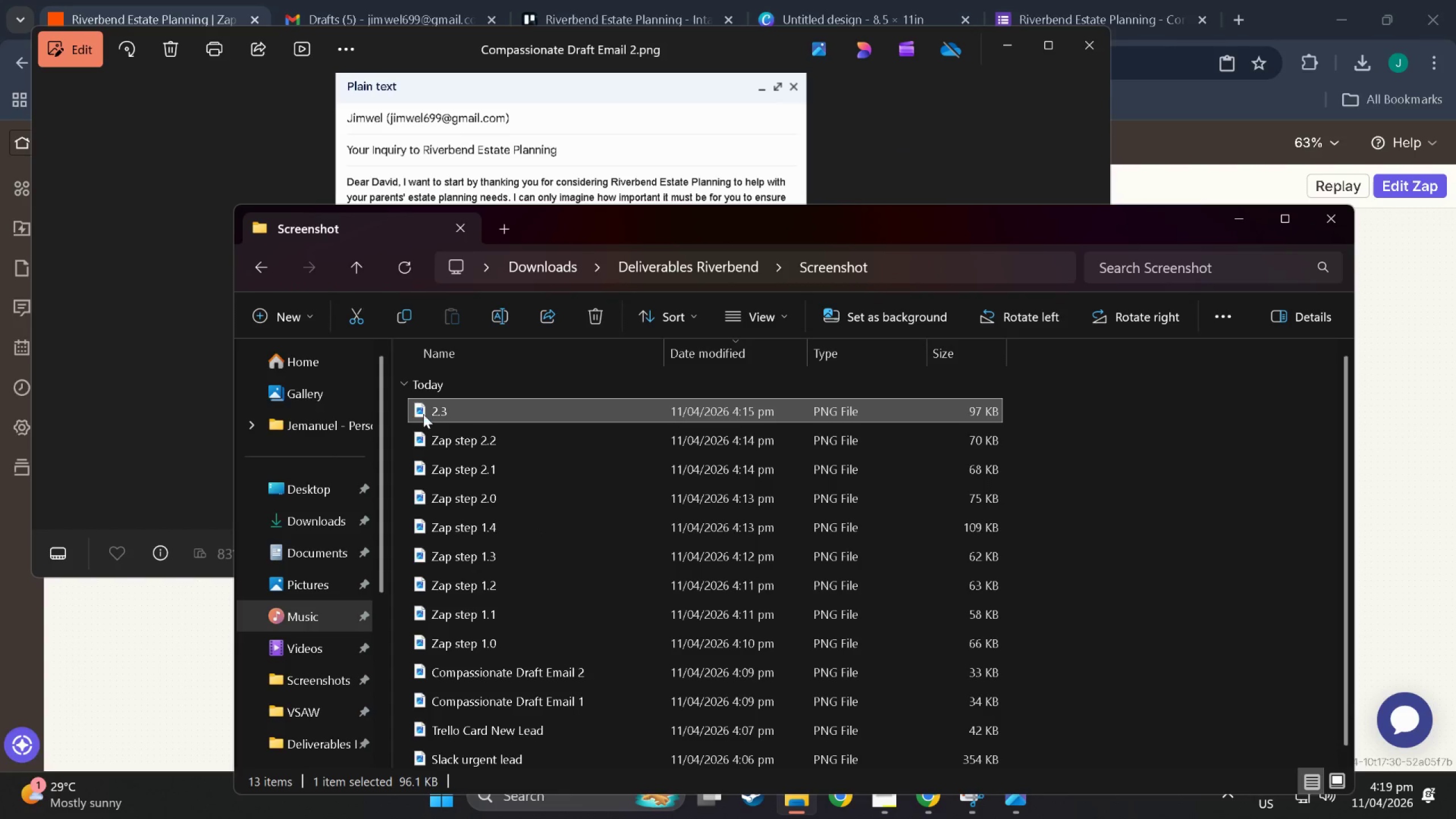 
right_click([433, 414])
 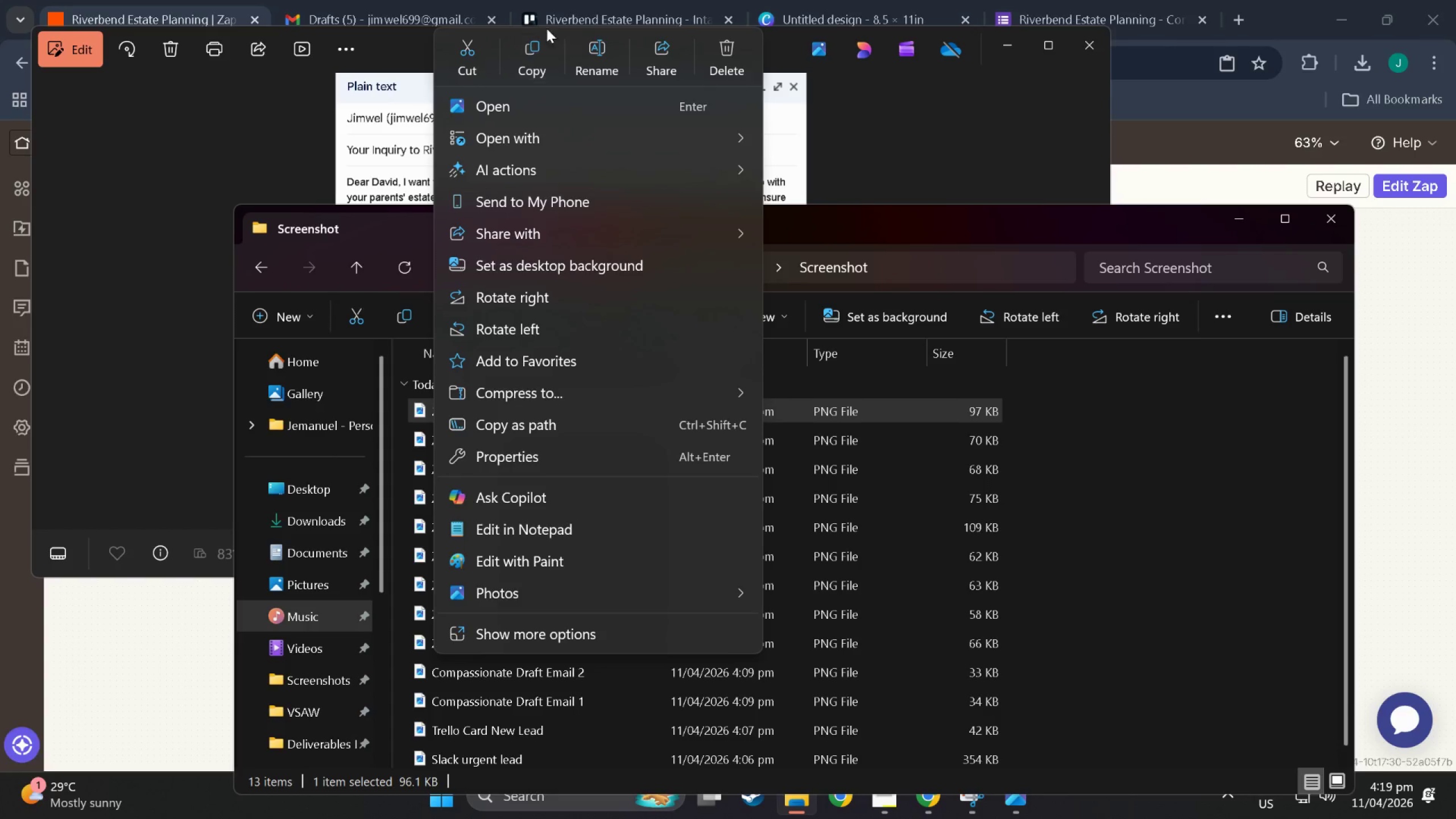 
left_click([581, 46])
 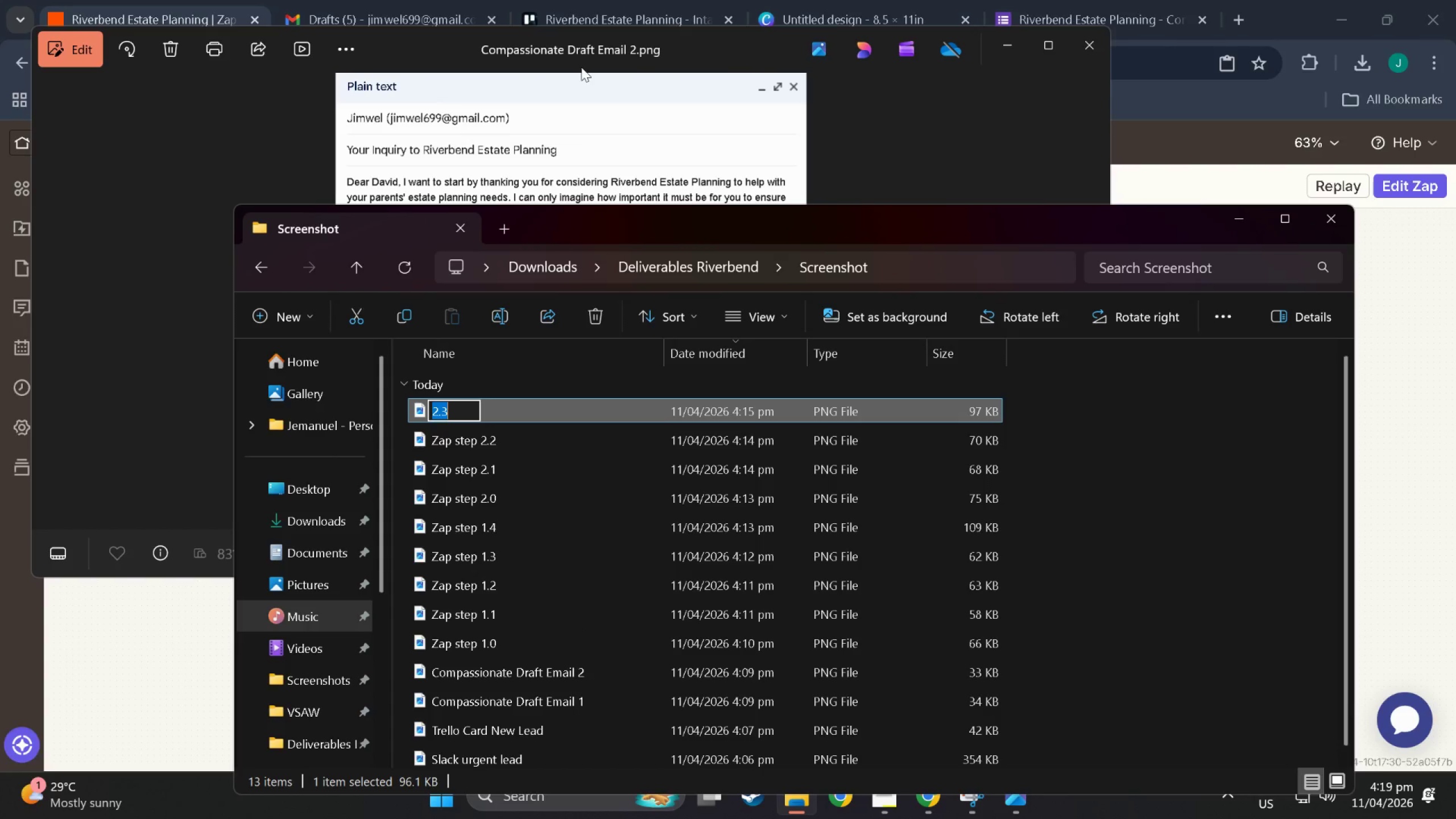 
key(Shift+ArrowLeft)
 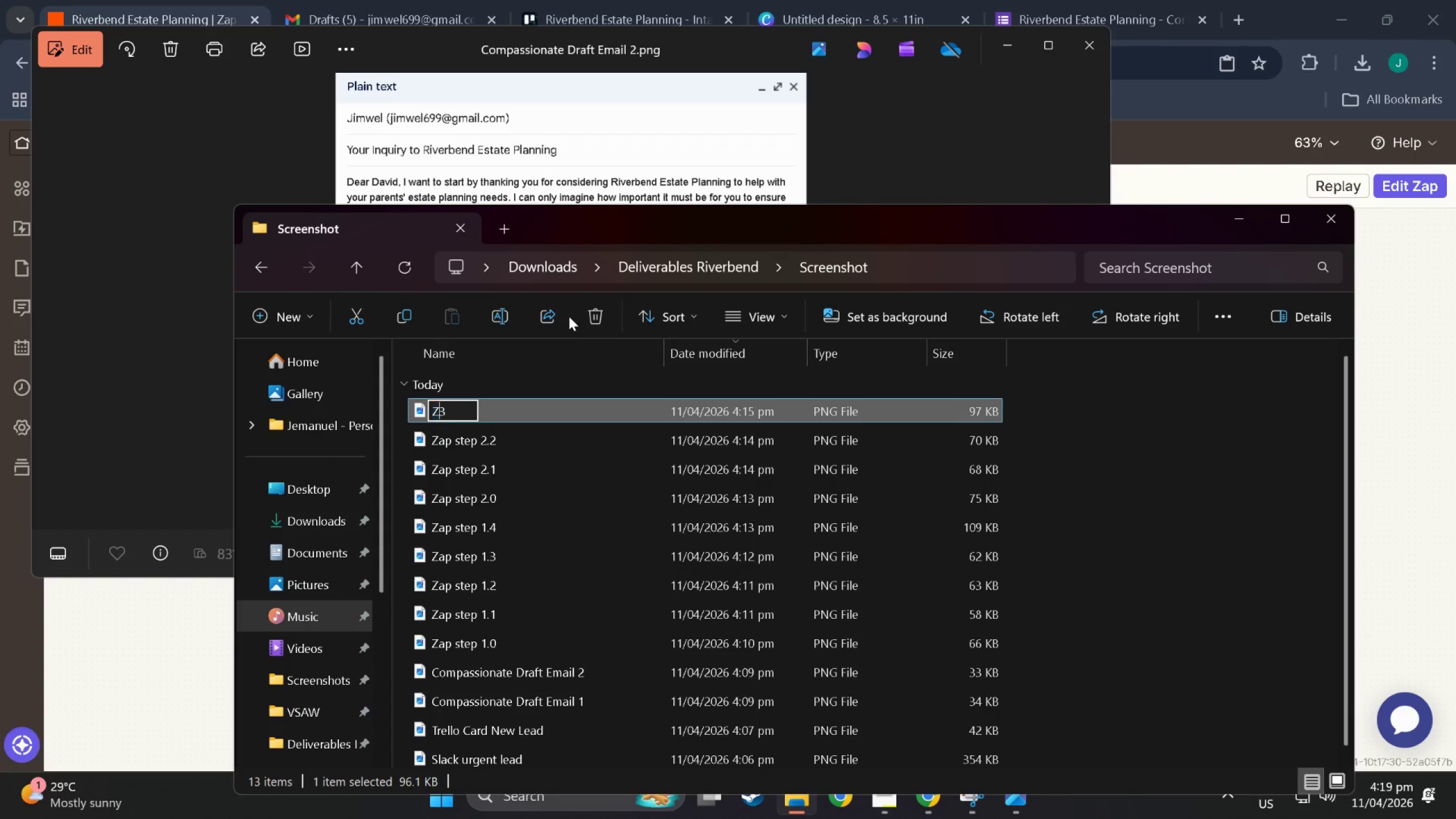 
type(Z)
key(Backspace)
type(Zap step 2.)
 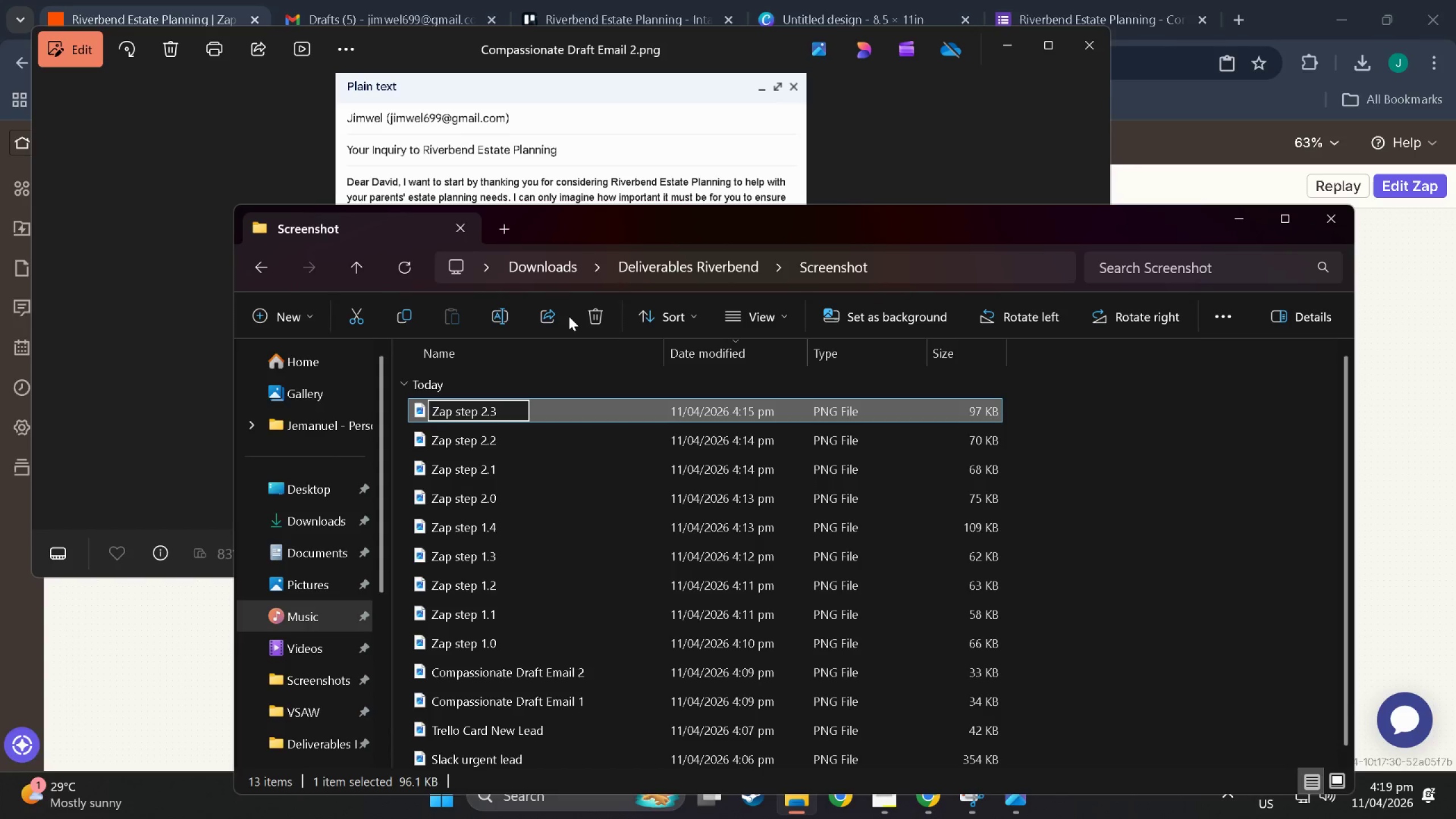 
key(Backspace)
 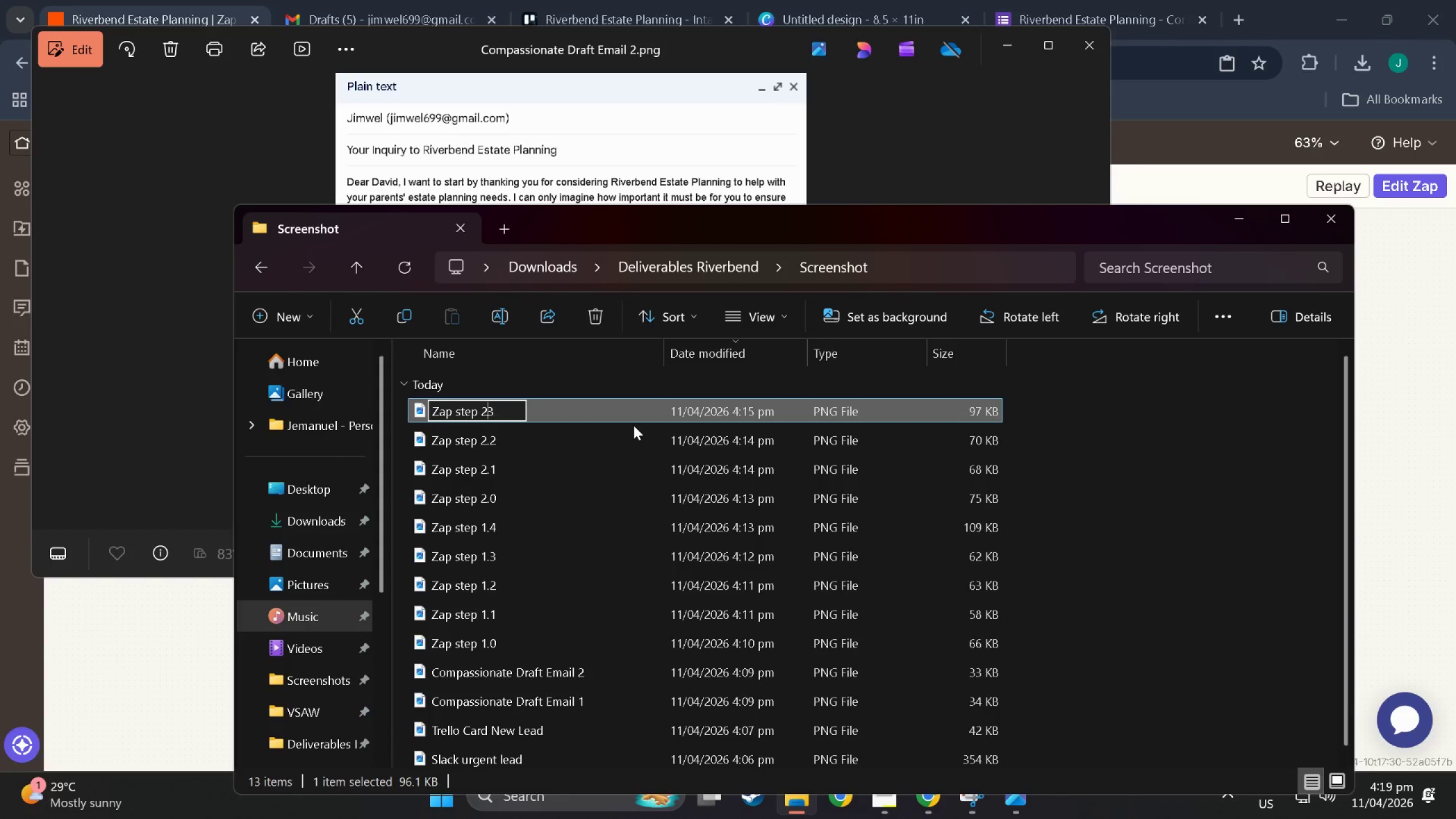 
key(Comma)
 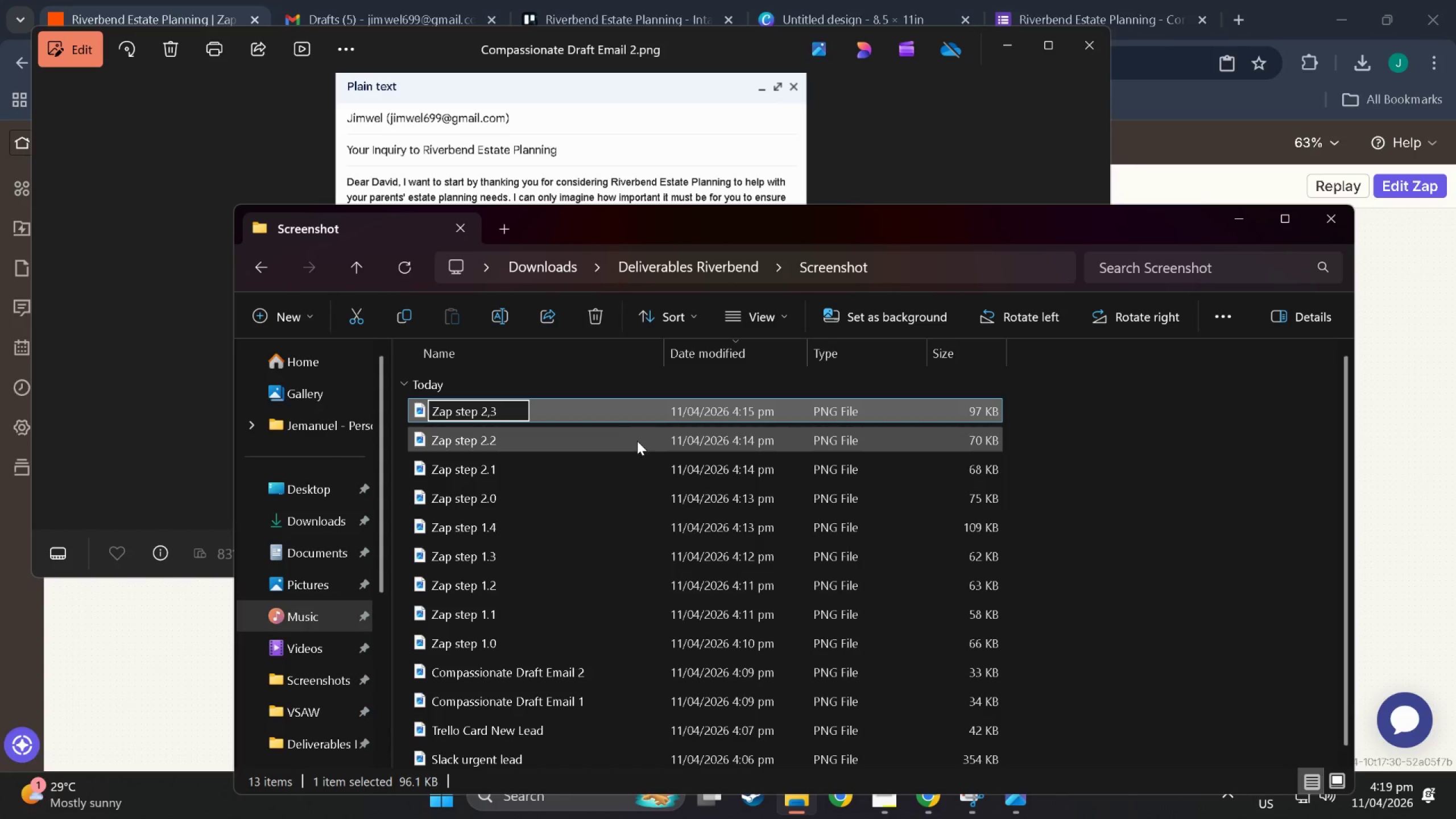 
left_click([637, 442])
 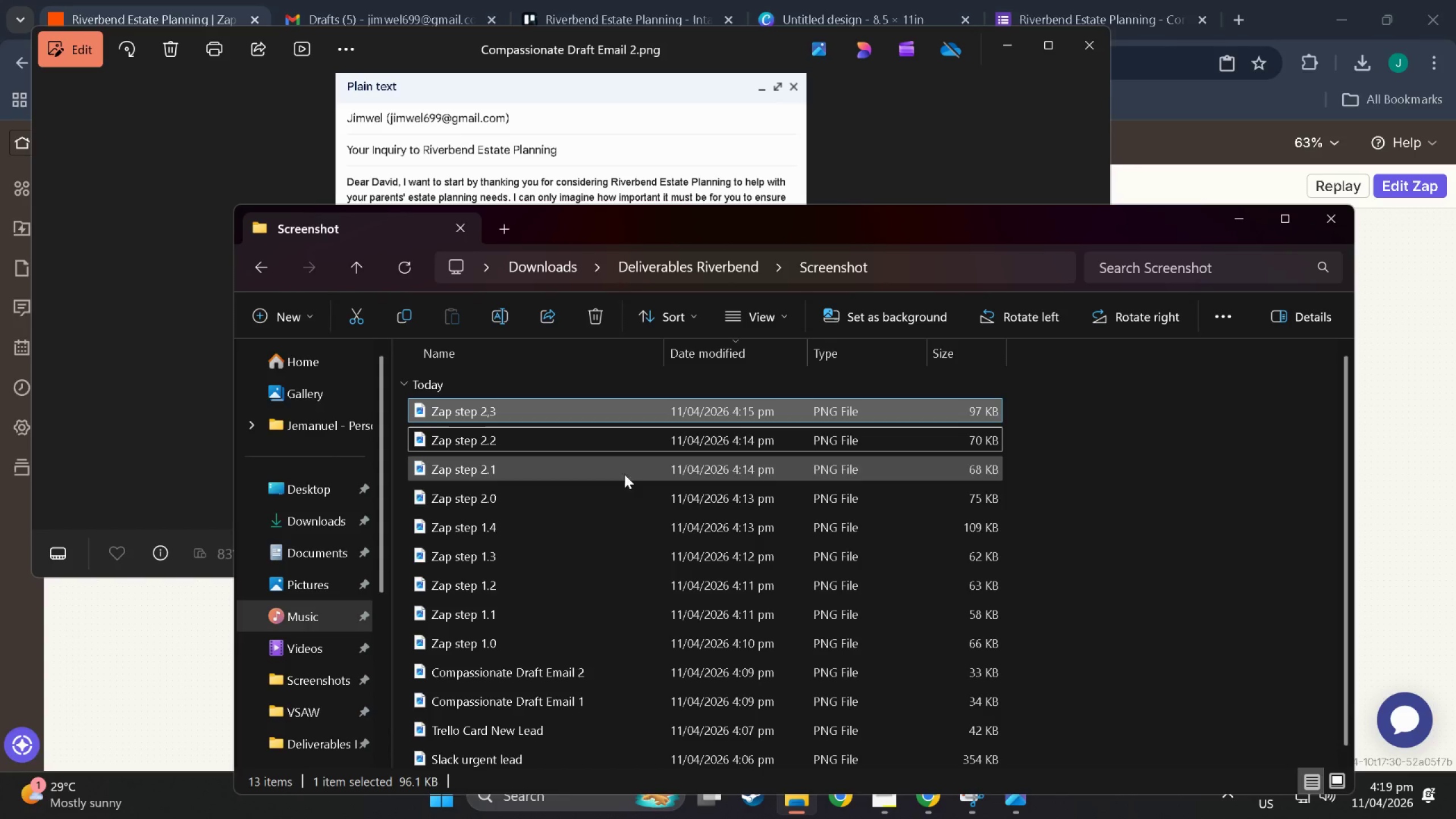 
scroll: coordinate [617, 518], scroll_direction: down, amount: 8.0
 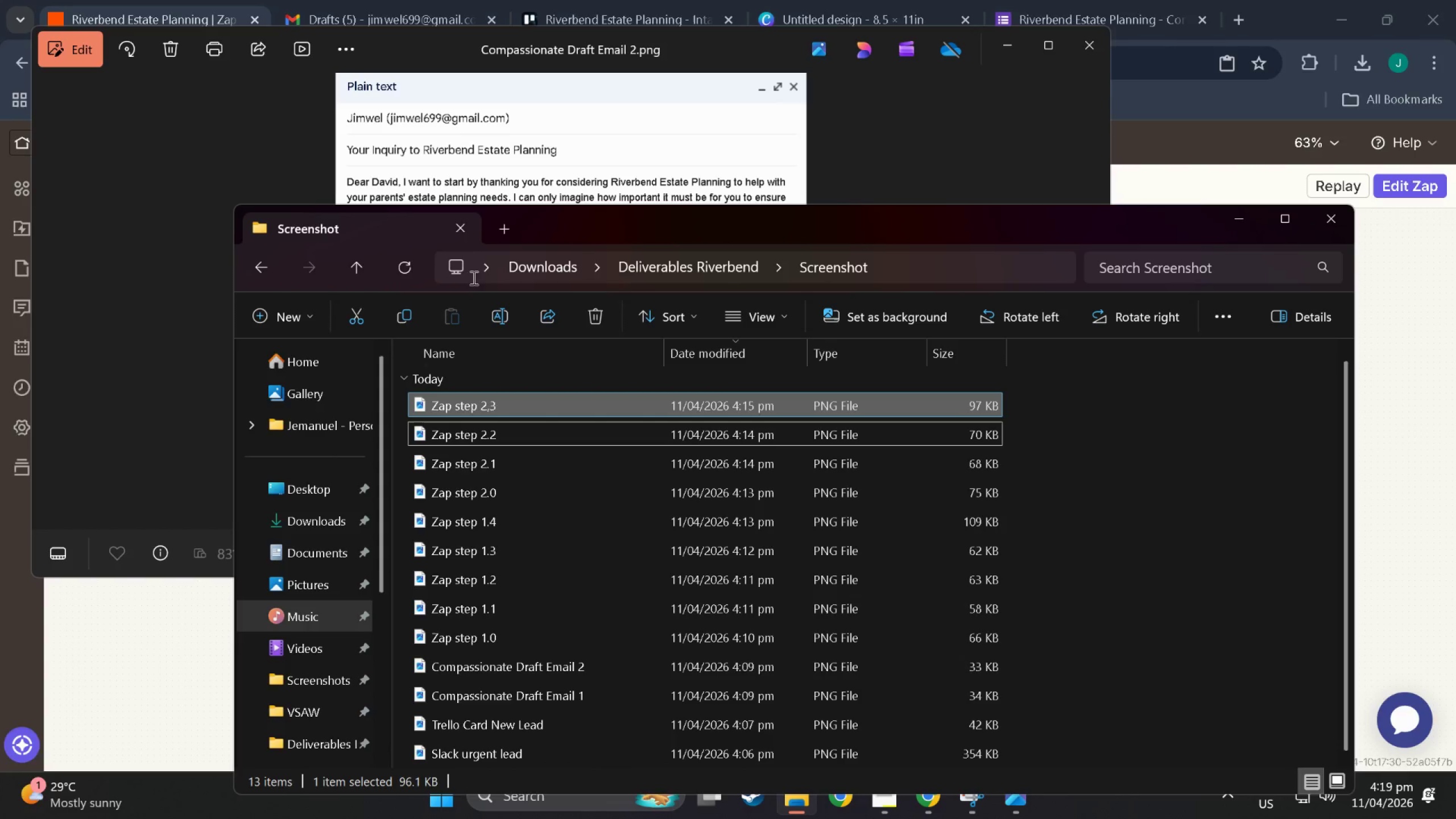 
left_click([687, 266])
 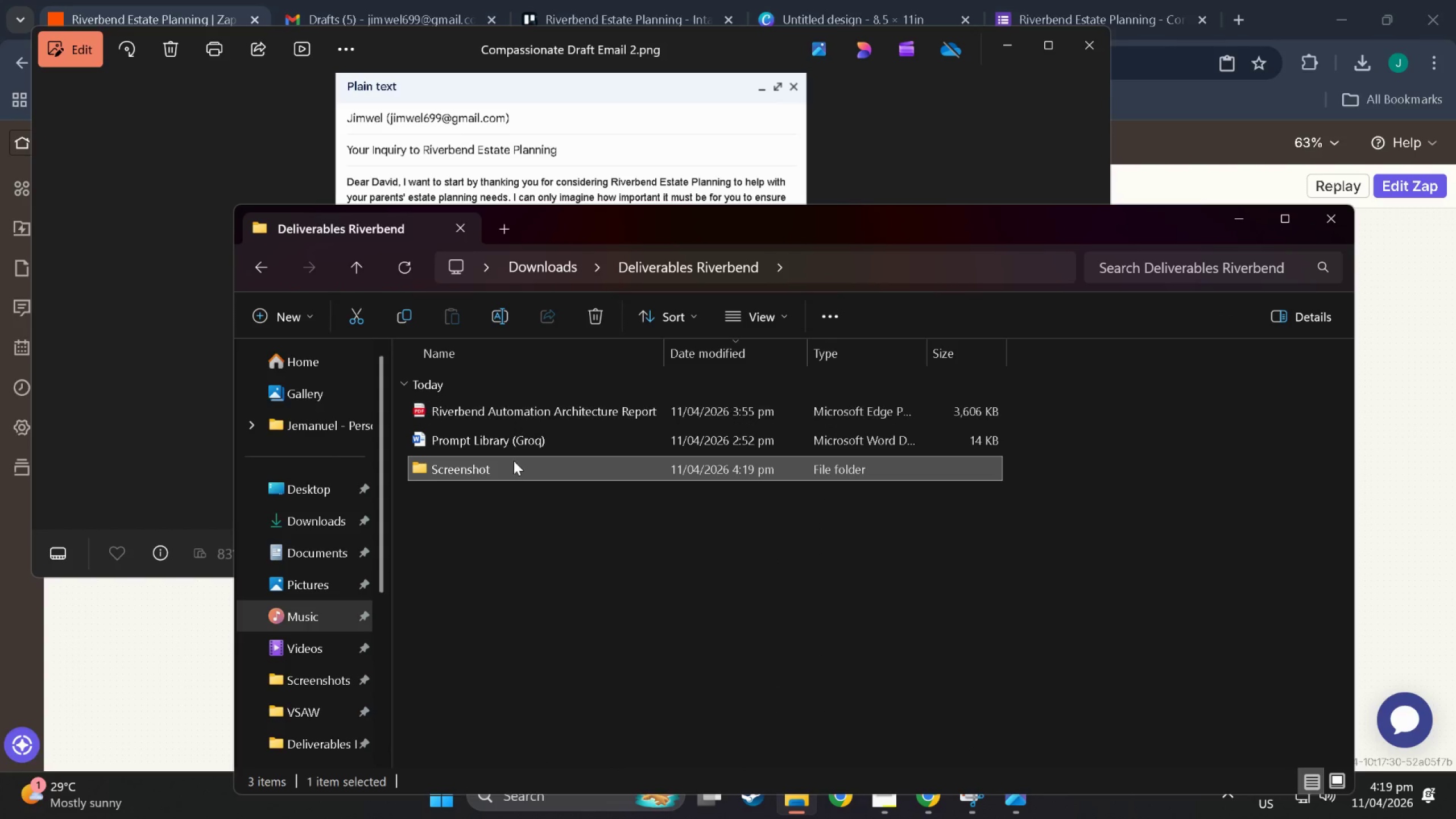 
right_click([519, 471])
 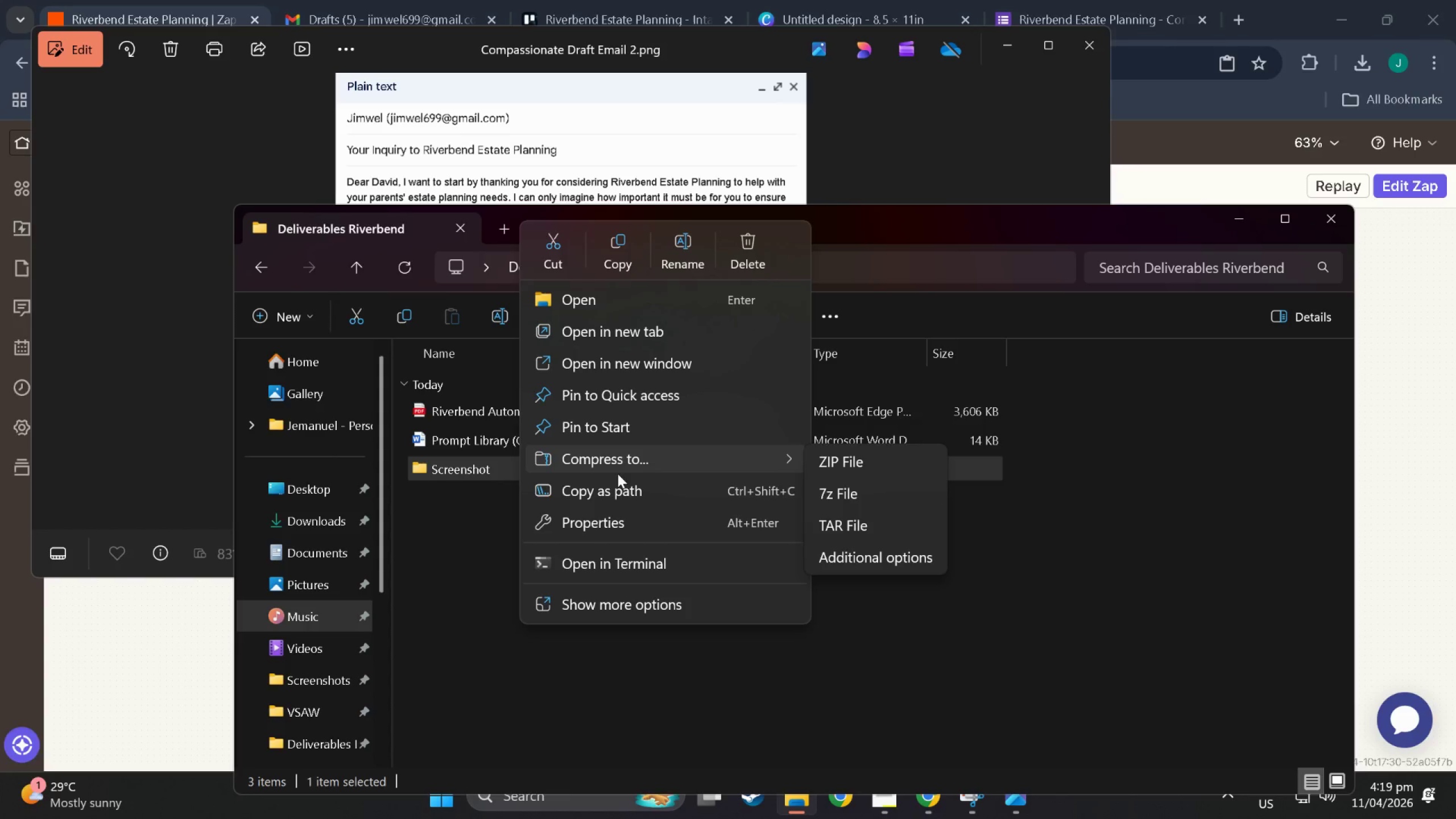 
left_click([817, 466])
 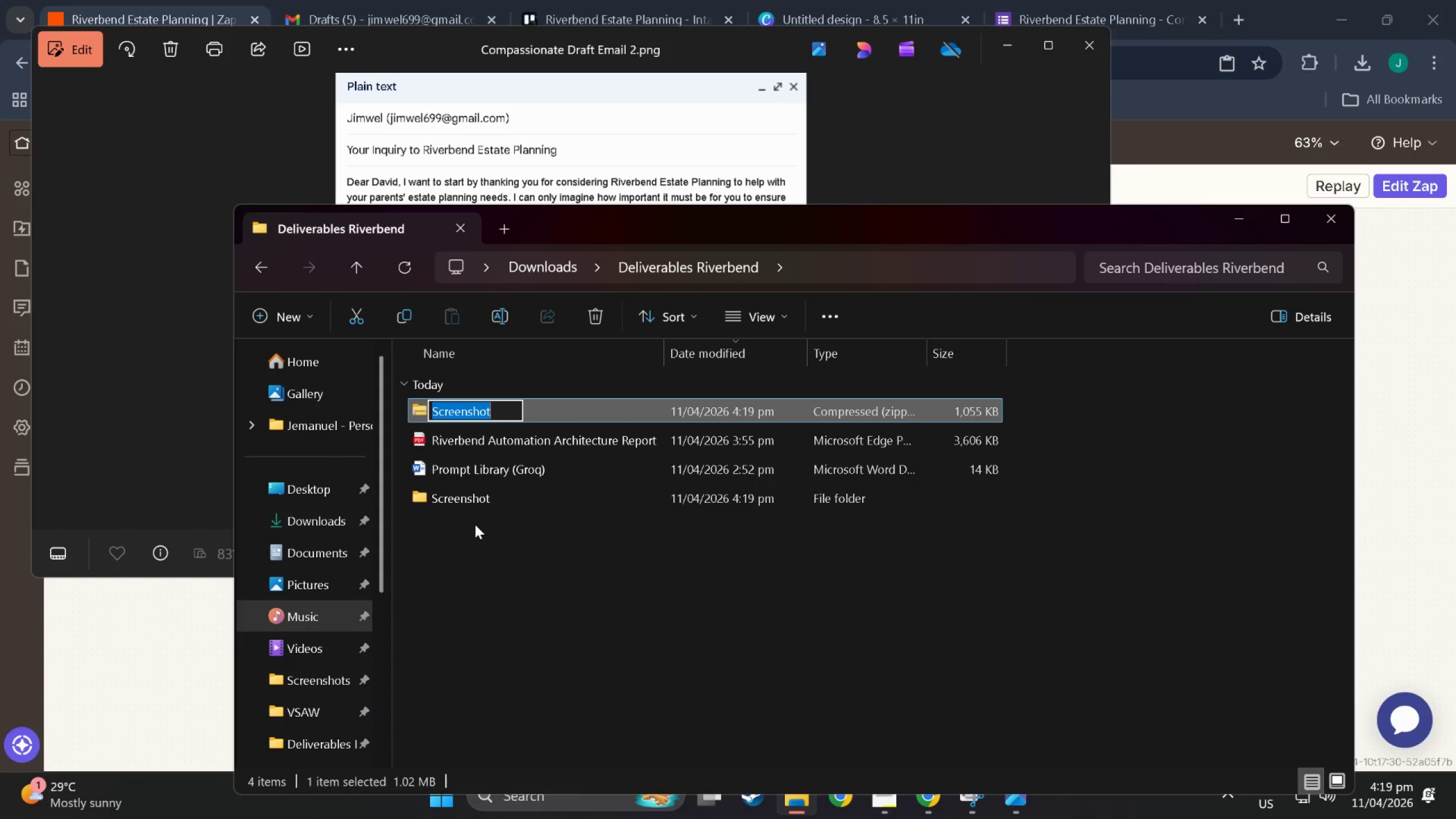 
left_click([502, 607])
 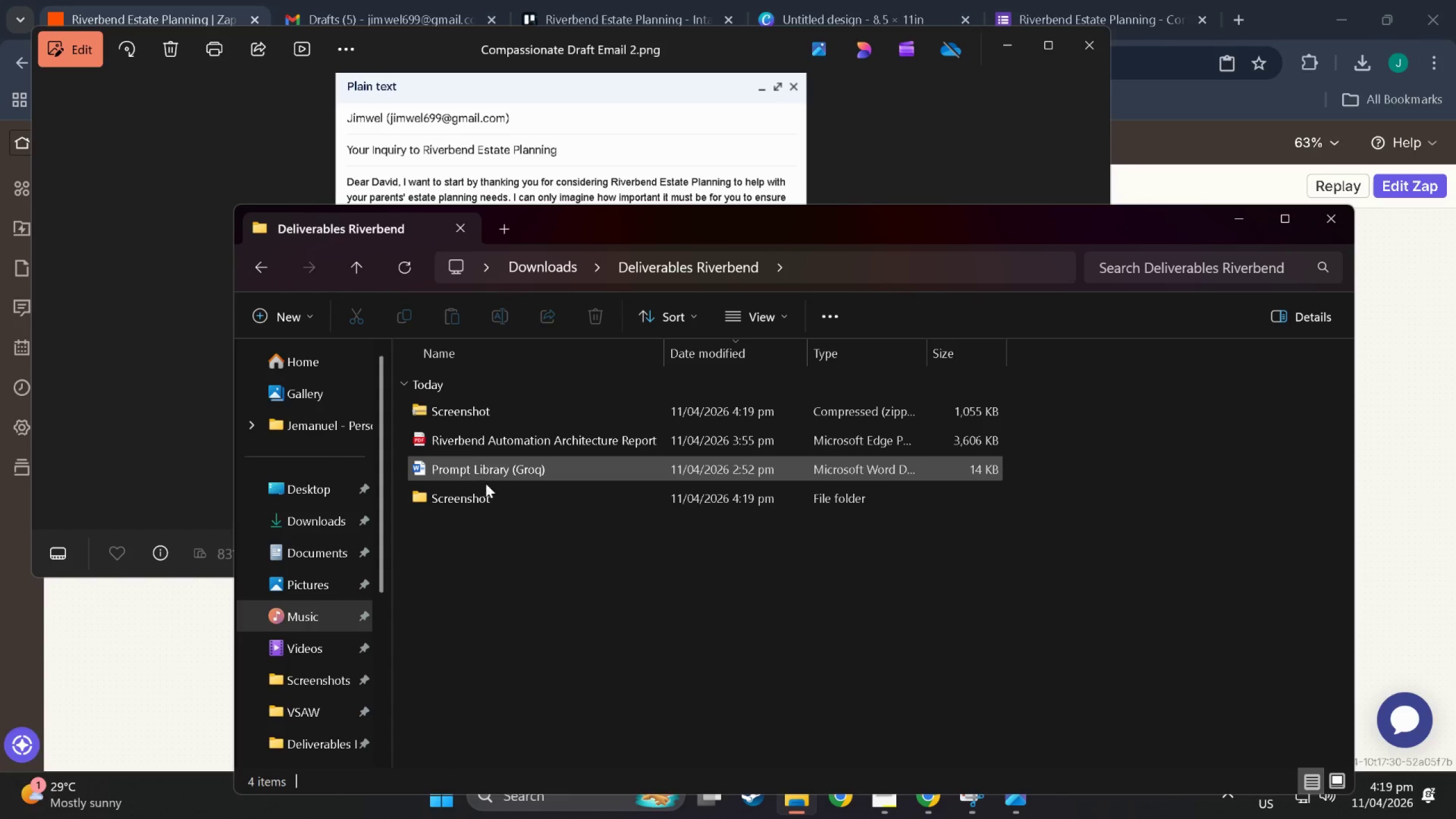 
mouse_move([488, 461])
 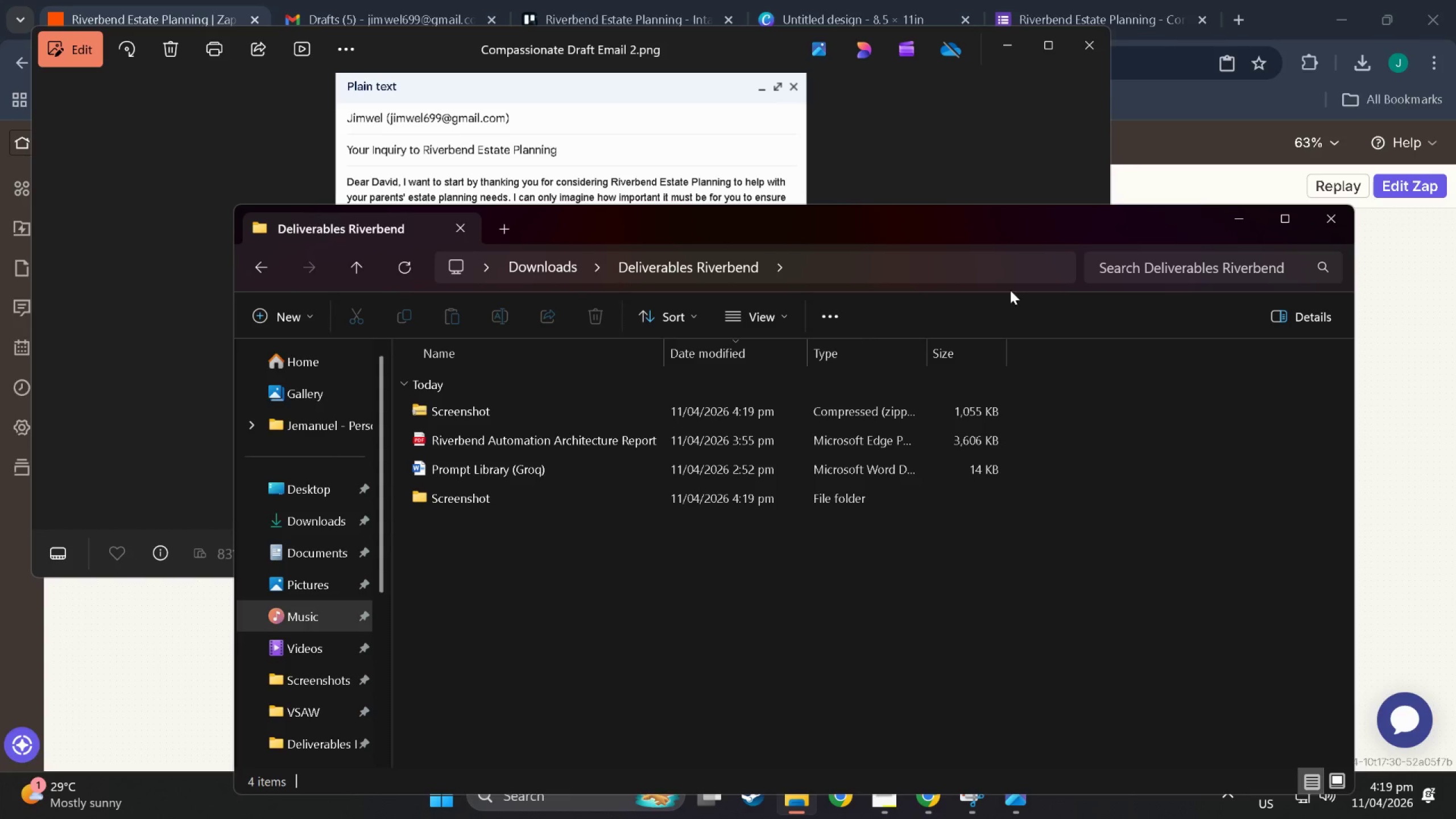 
wait(5.64)
 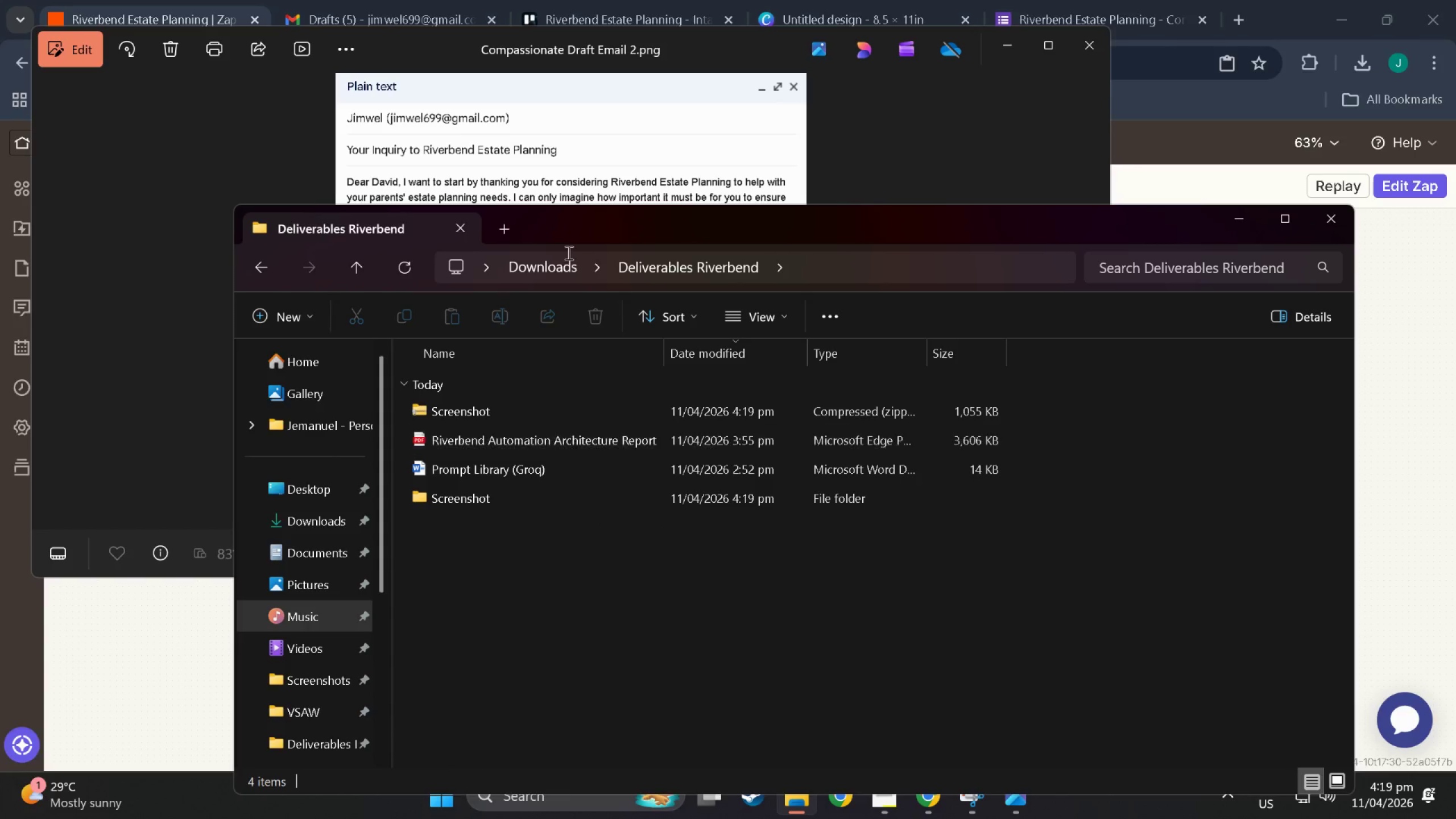 
left_click([1227, 218])
 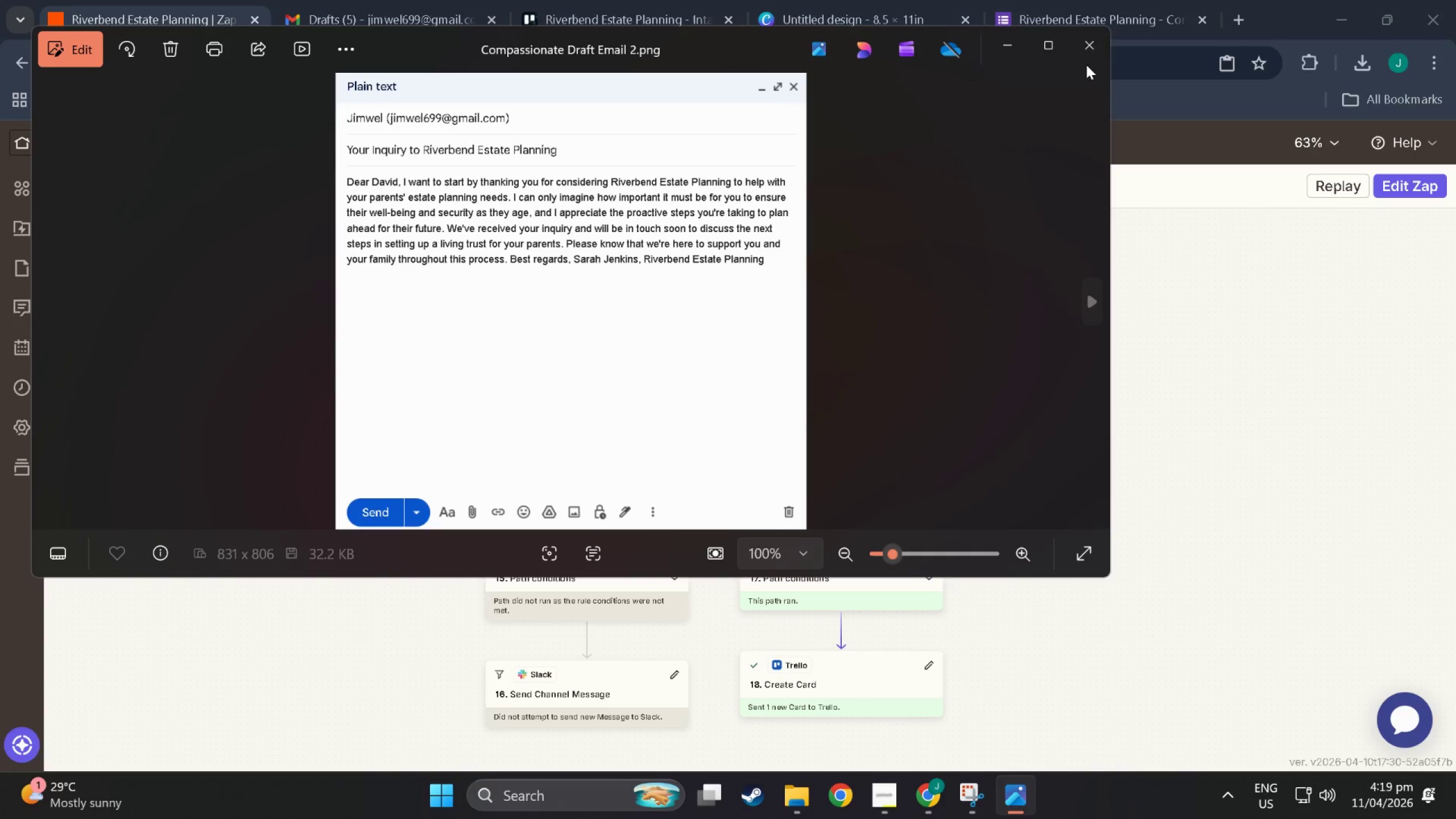 
left_click([1086, 56])
 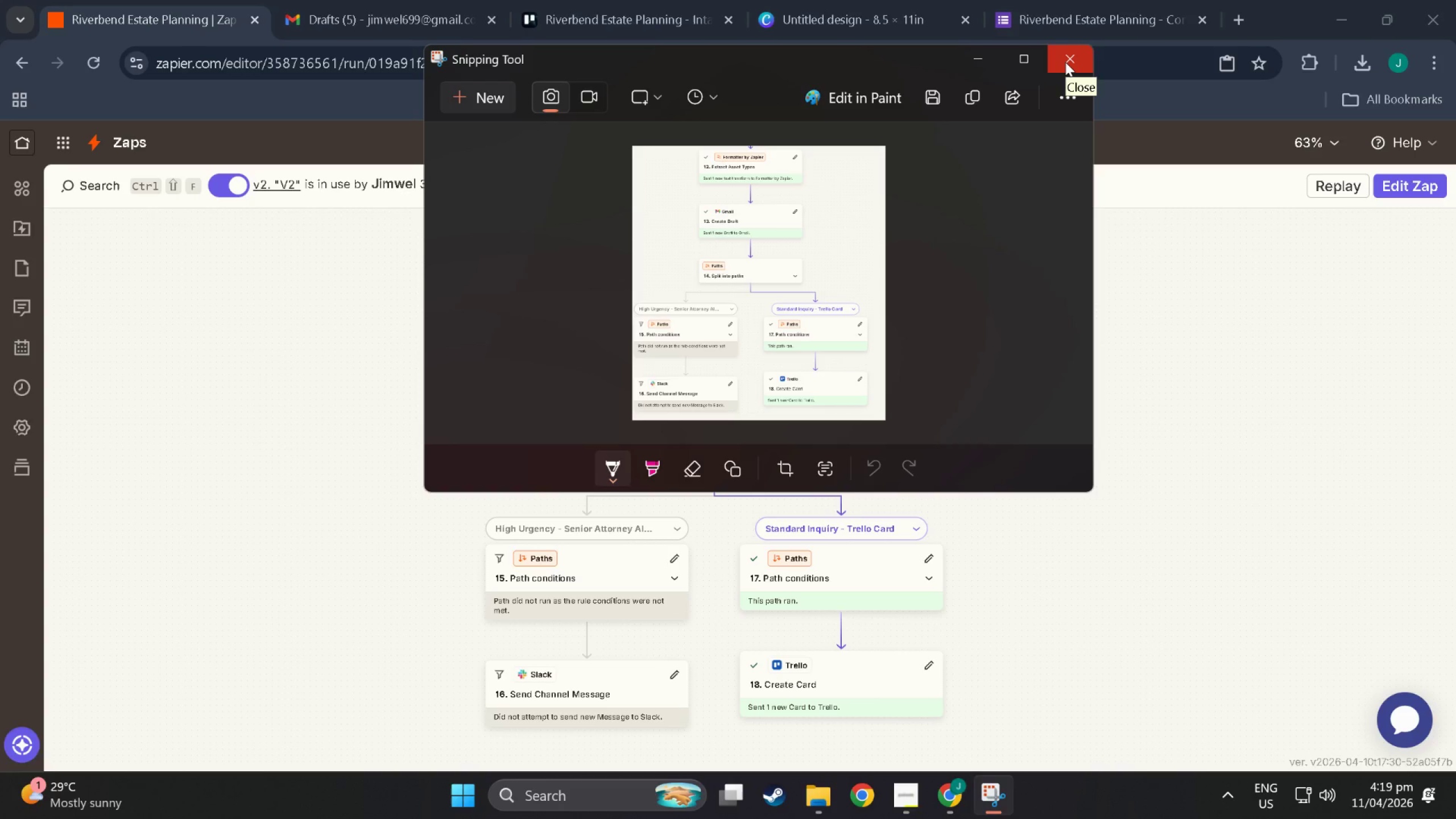 
wait(6.45)
 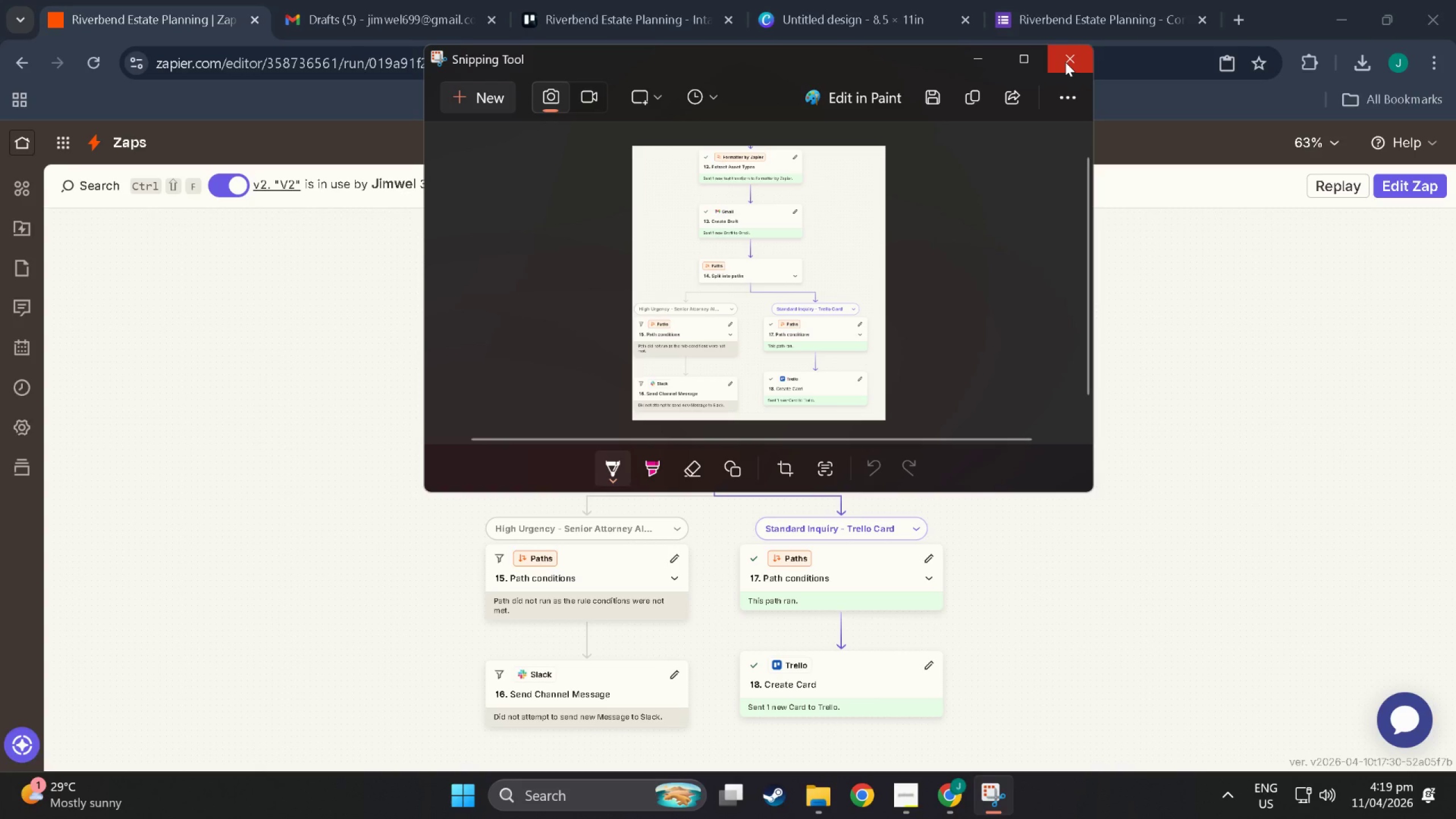 
left_click([1065, 62])
 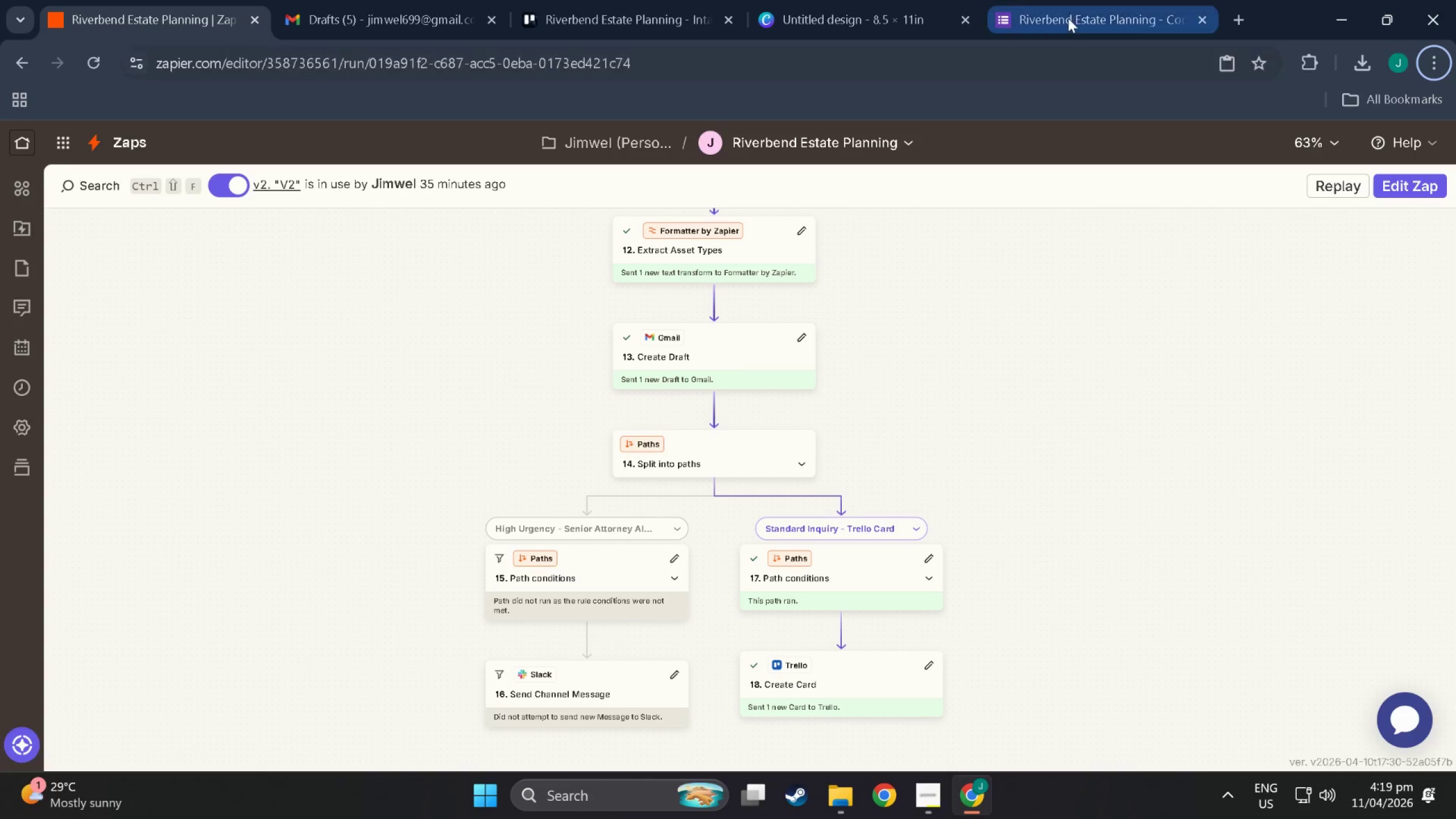 
left_click([1070, 9])
 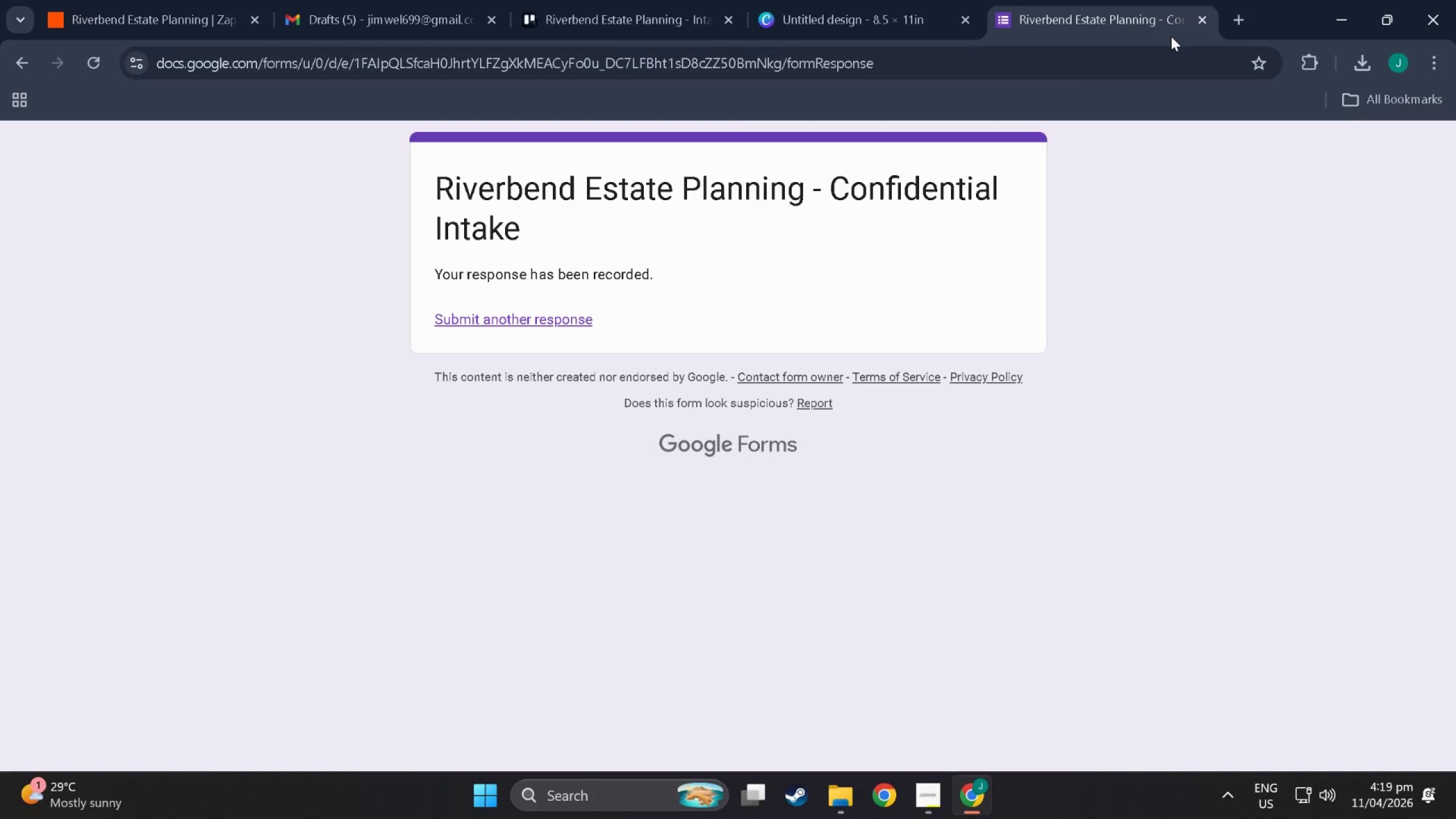 
left_click([956, 67])
 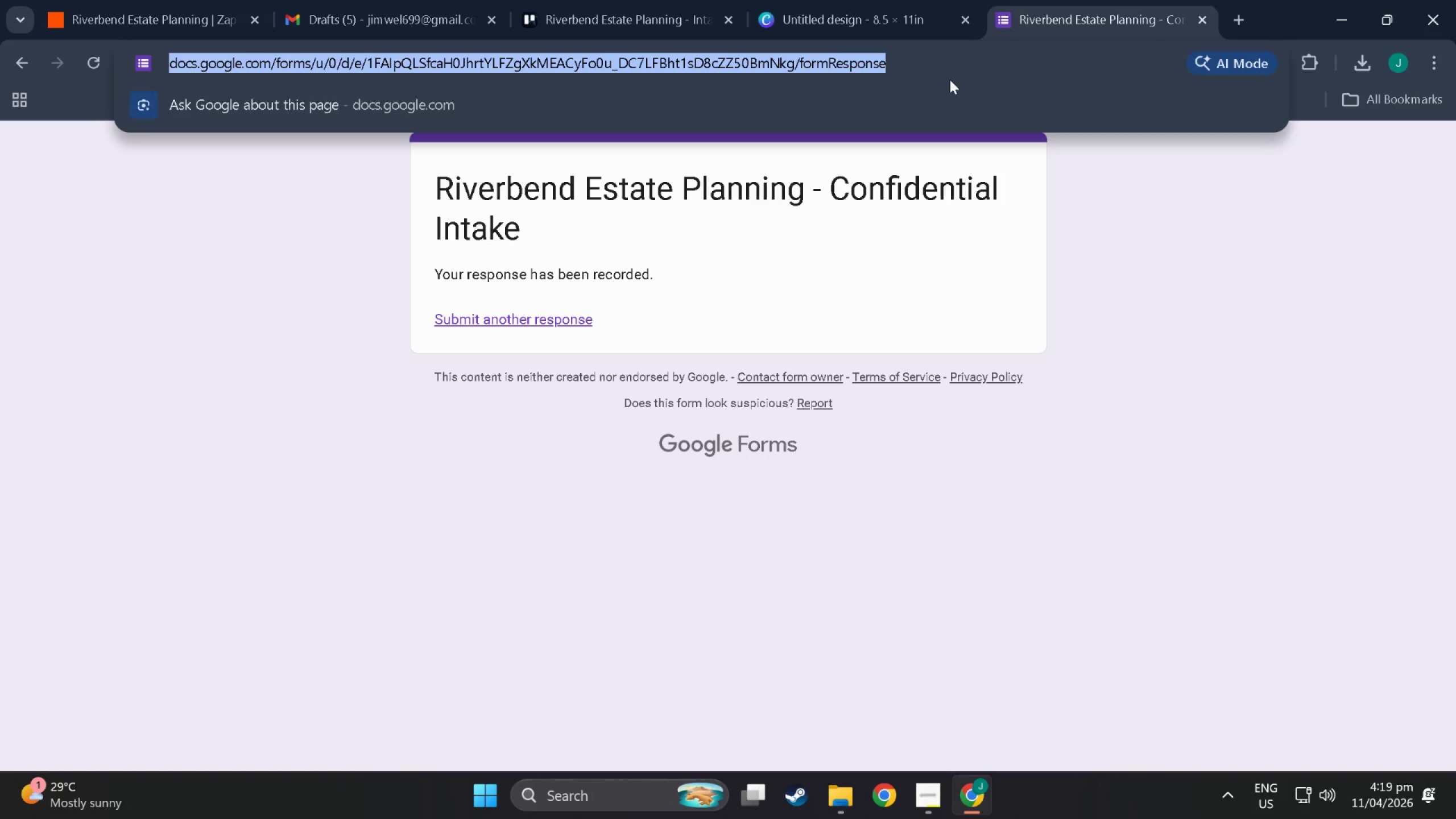 
key(Control+C)
 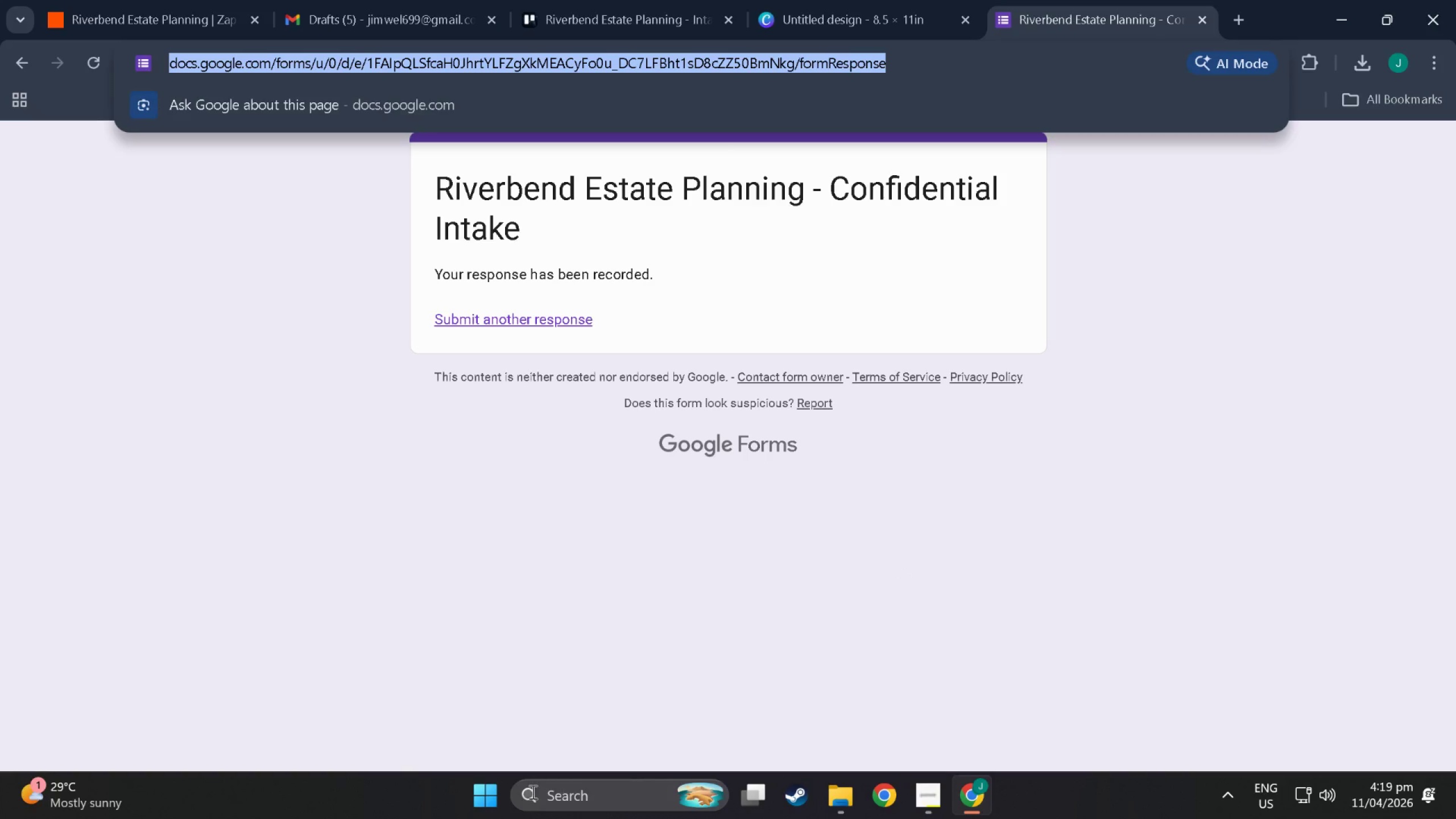 
left_click([583, 799])
 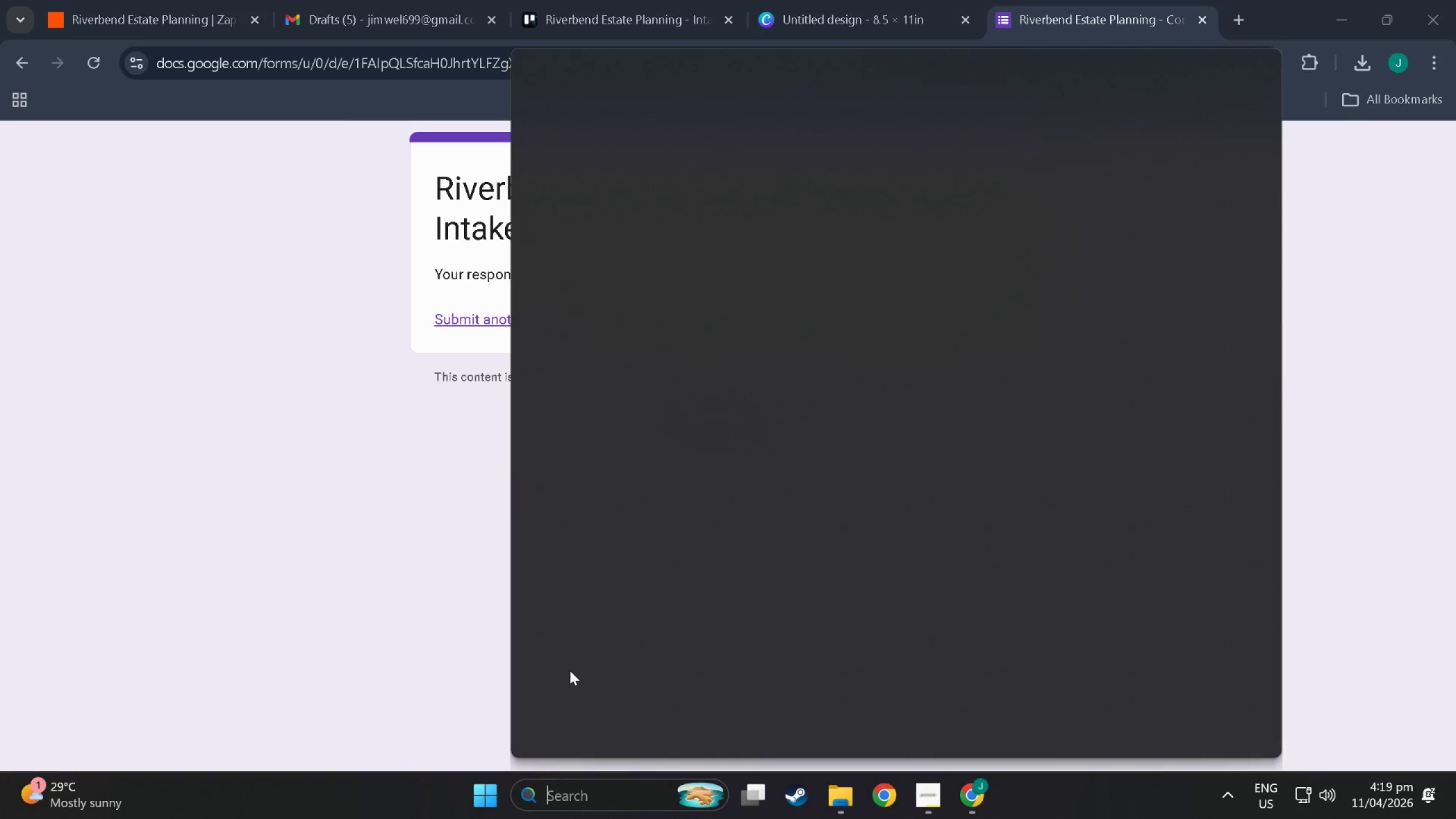 
key(Control+N)
 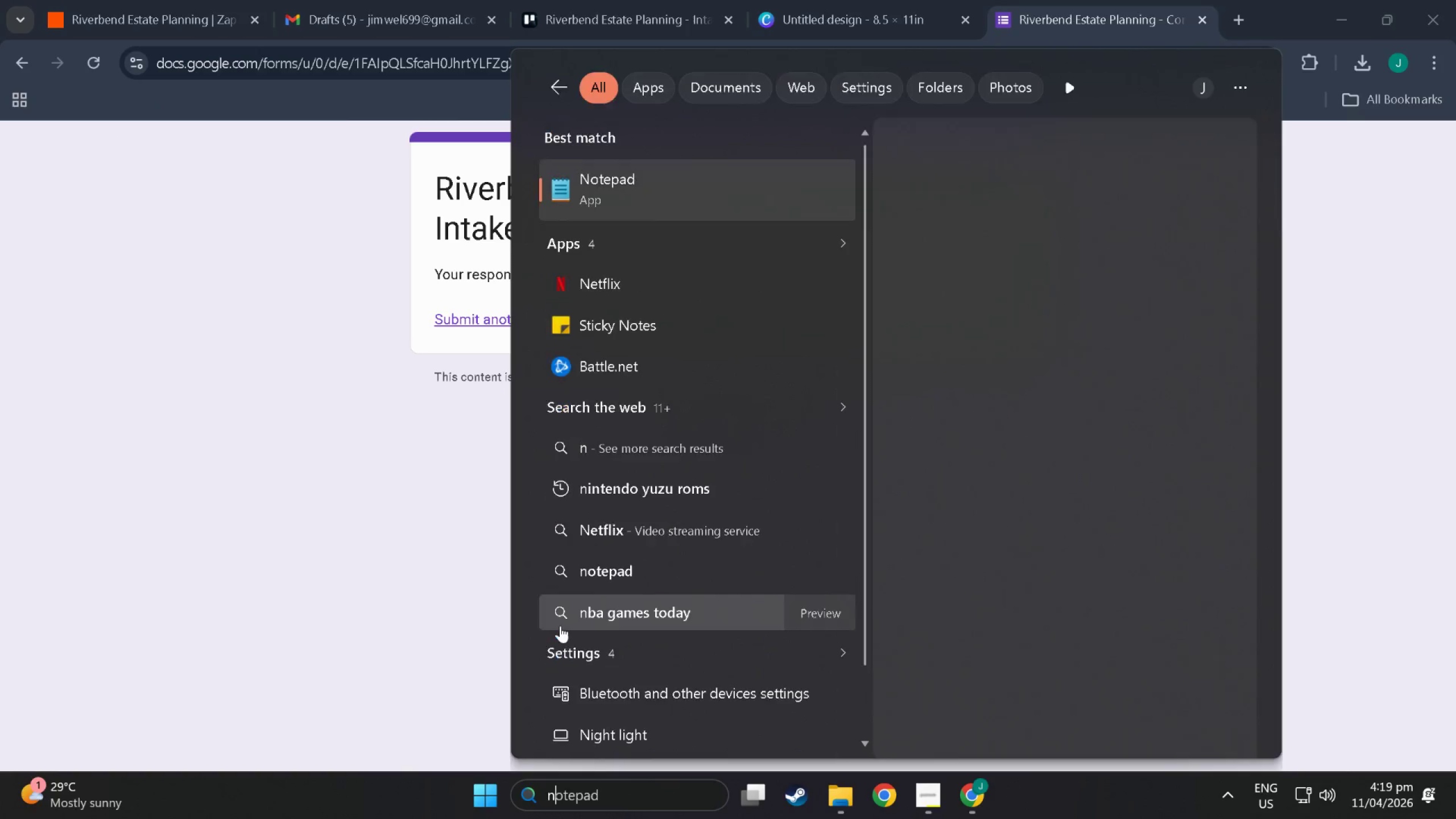 
key(Control+O)
 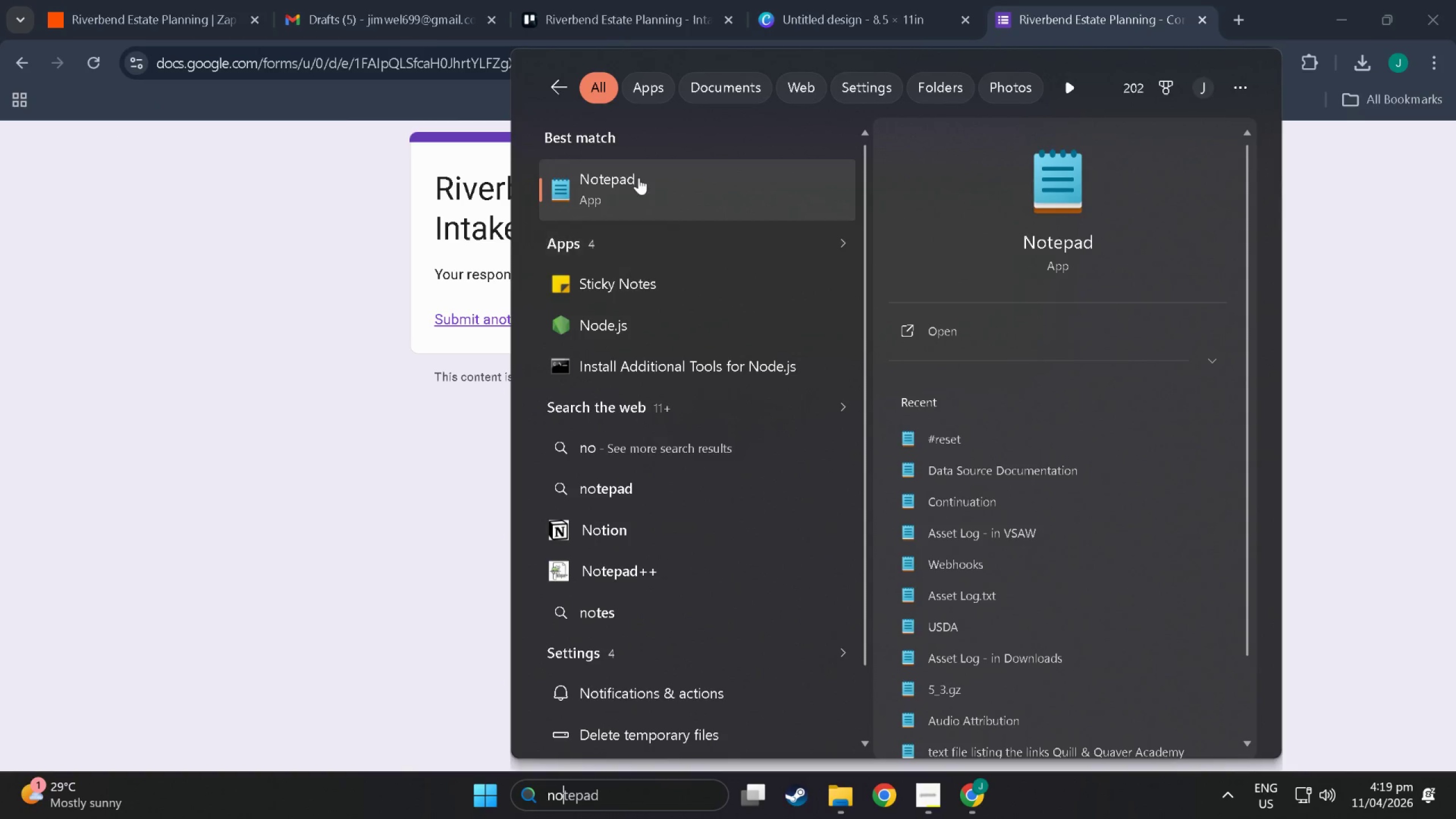 
left_click([643, 171])
 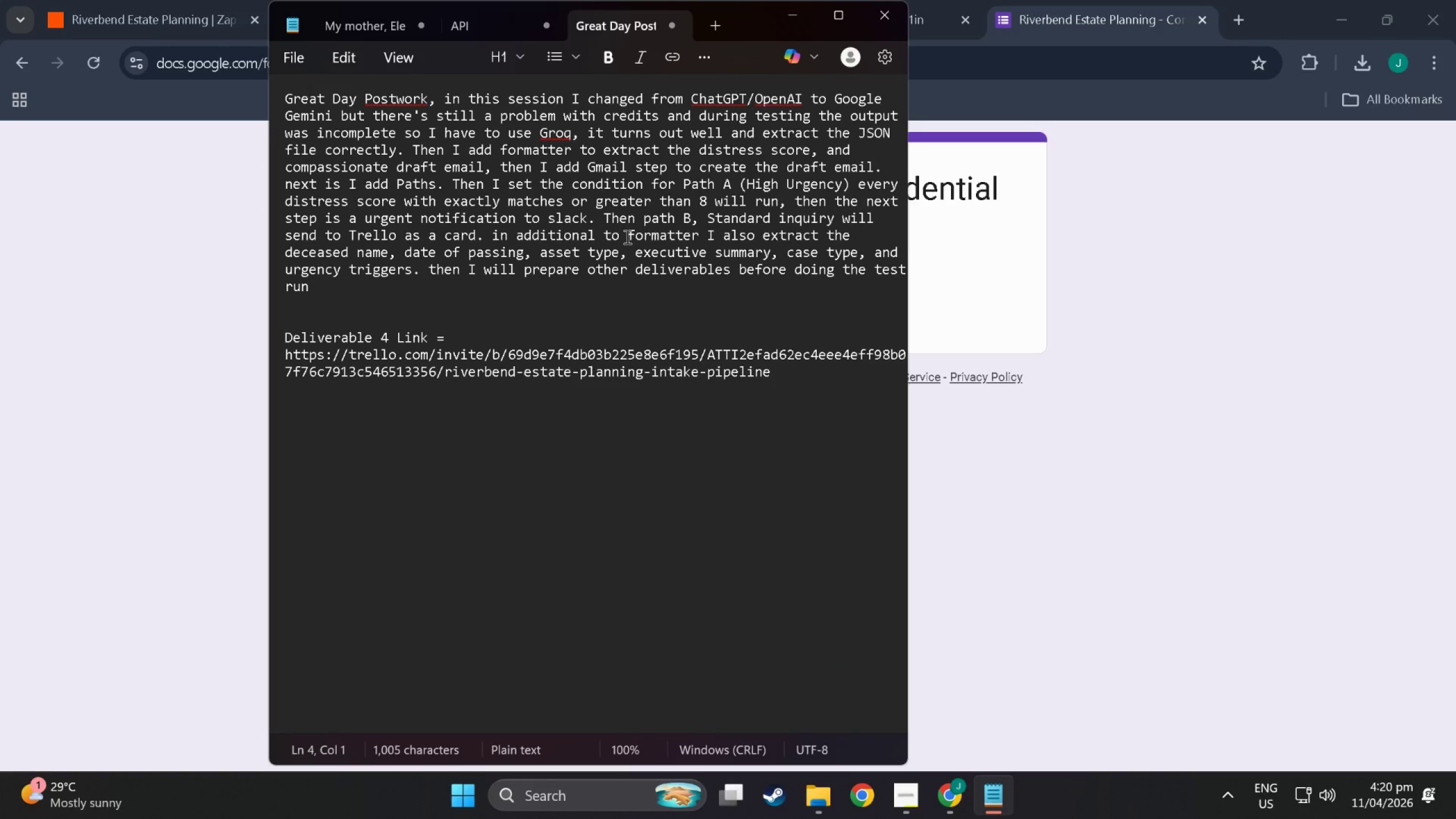 
left_click([795, 377])
 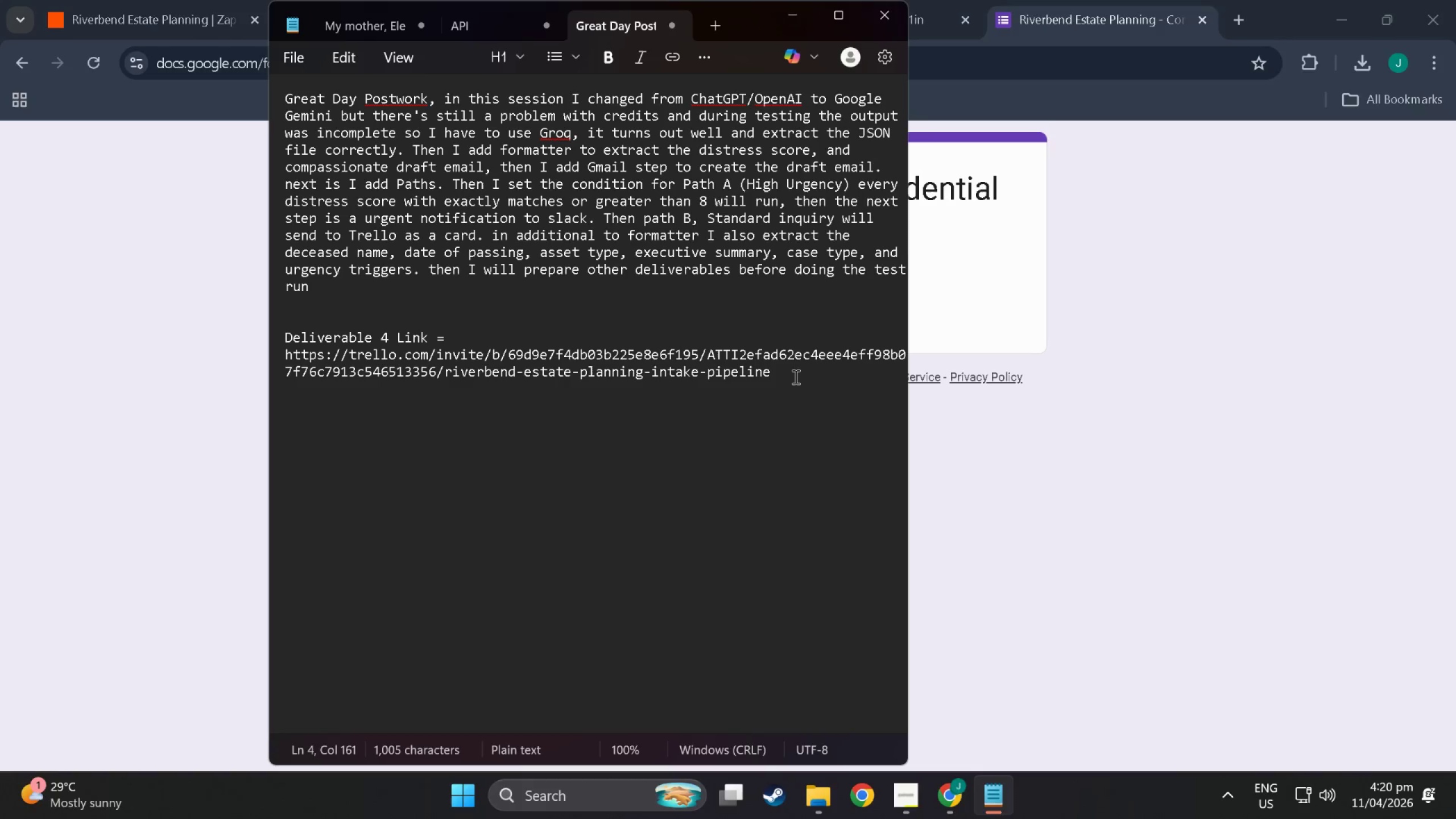 
key(NumpadEnter)
key(NumpadEnter)
type(Google Form l)
key(Backspace)
type(Linl)
key(Backspace)
type(k-)
key(Backspace)
type( =)
 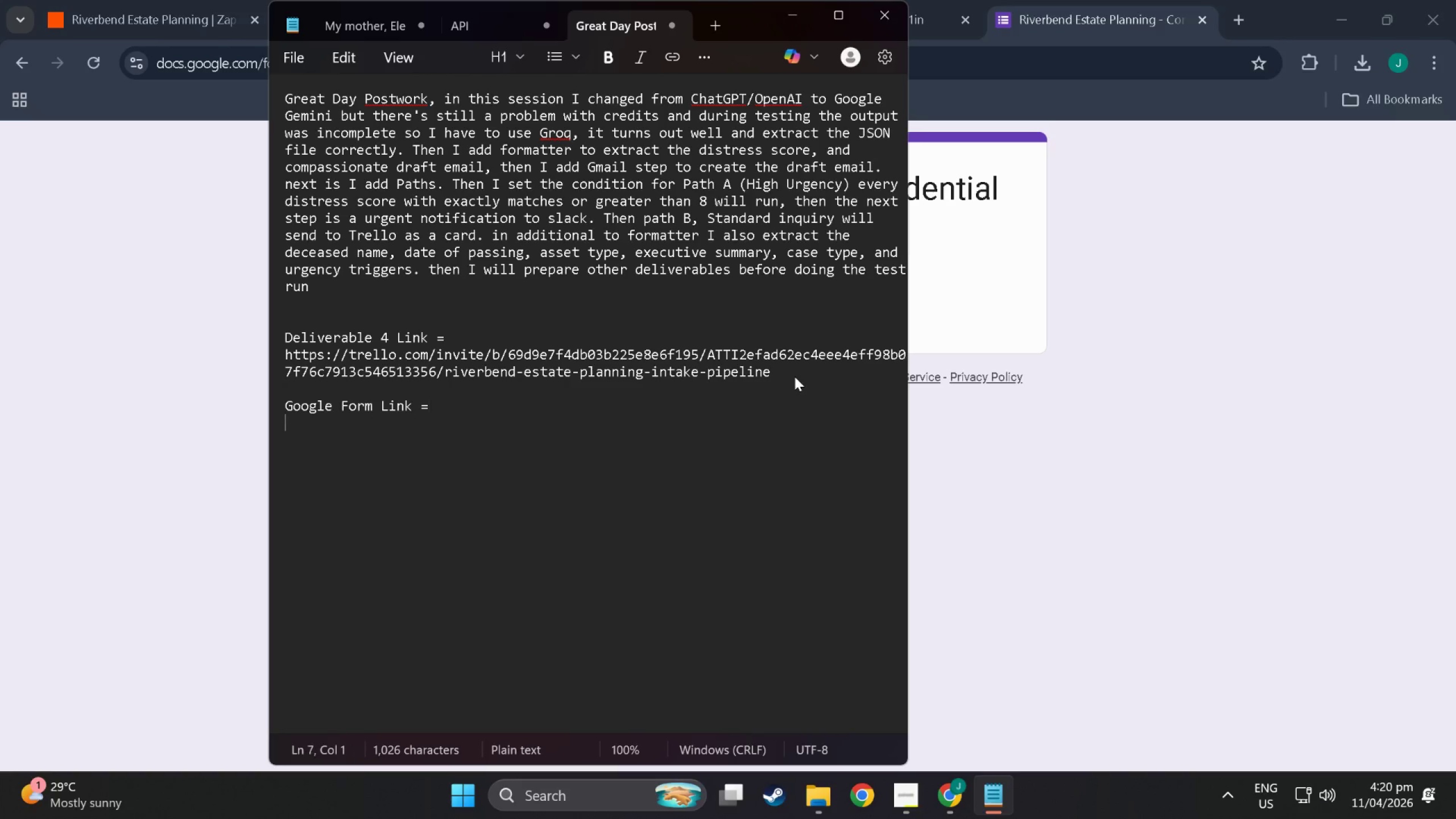 
 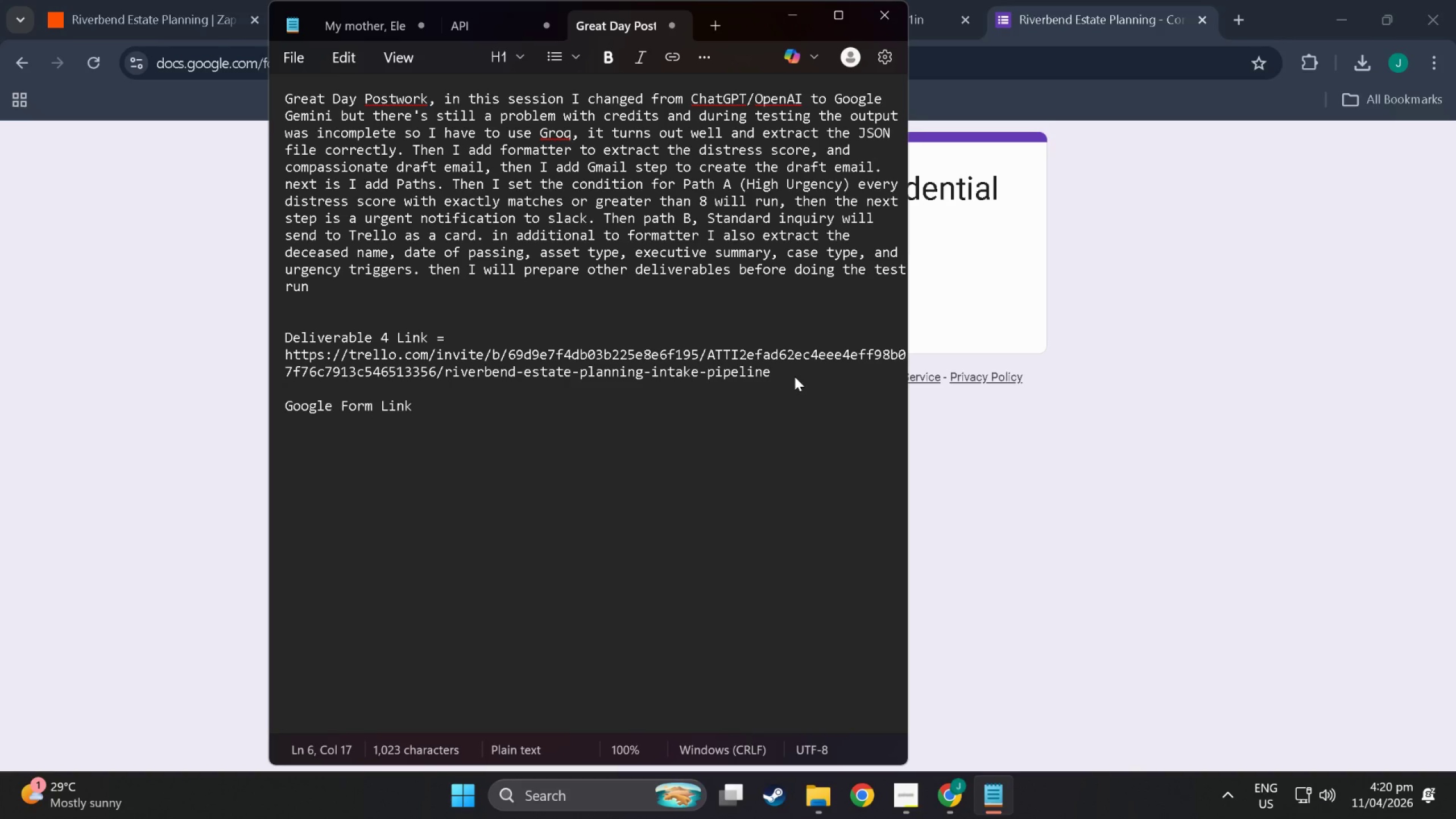 
key(Enter)
 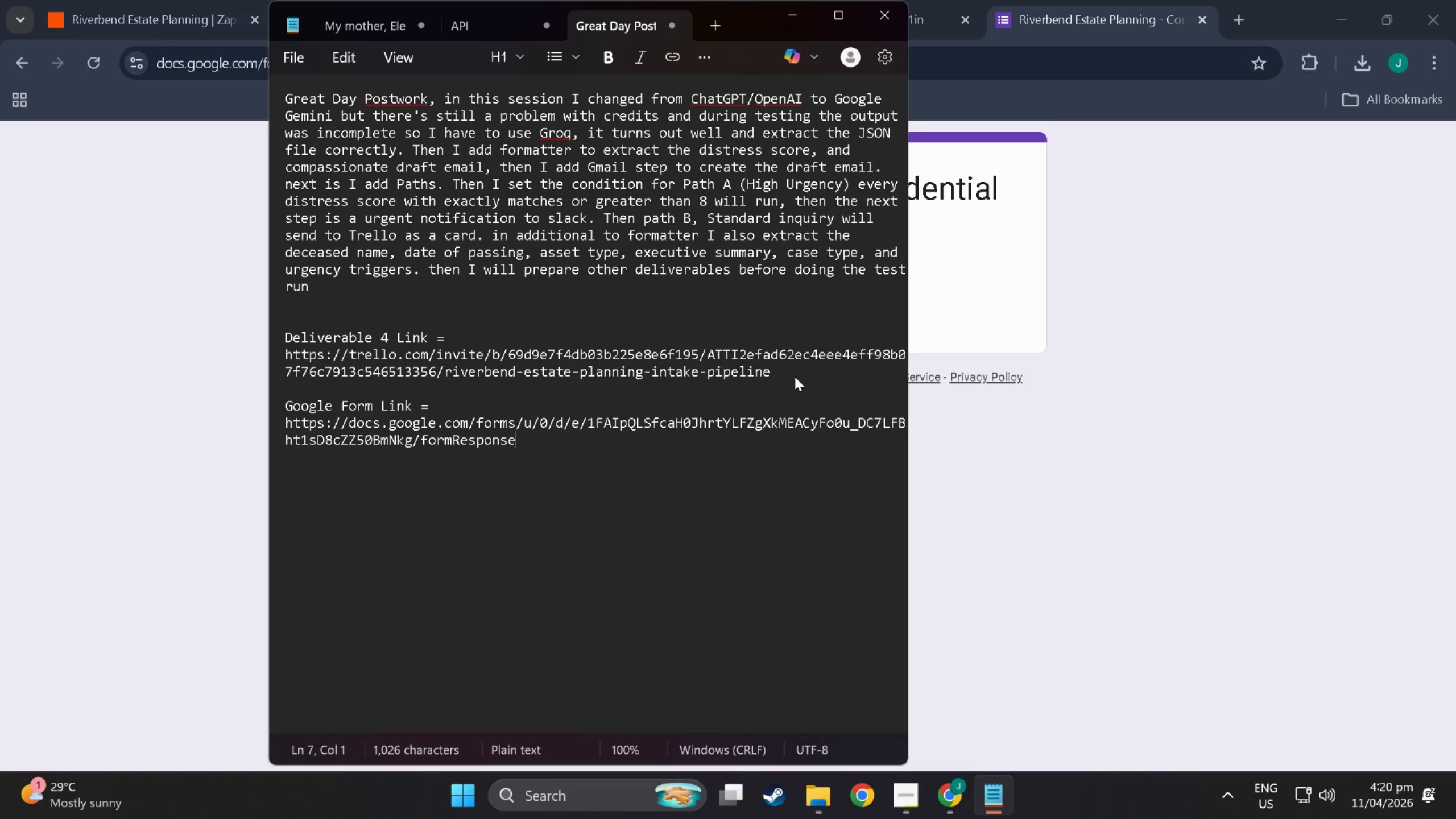 
key(Control+ControlLeft)
 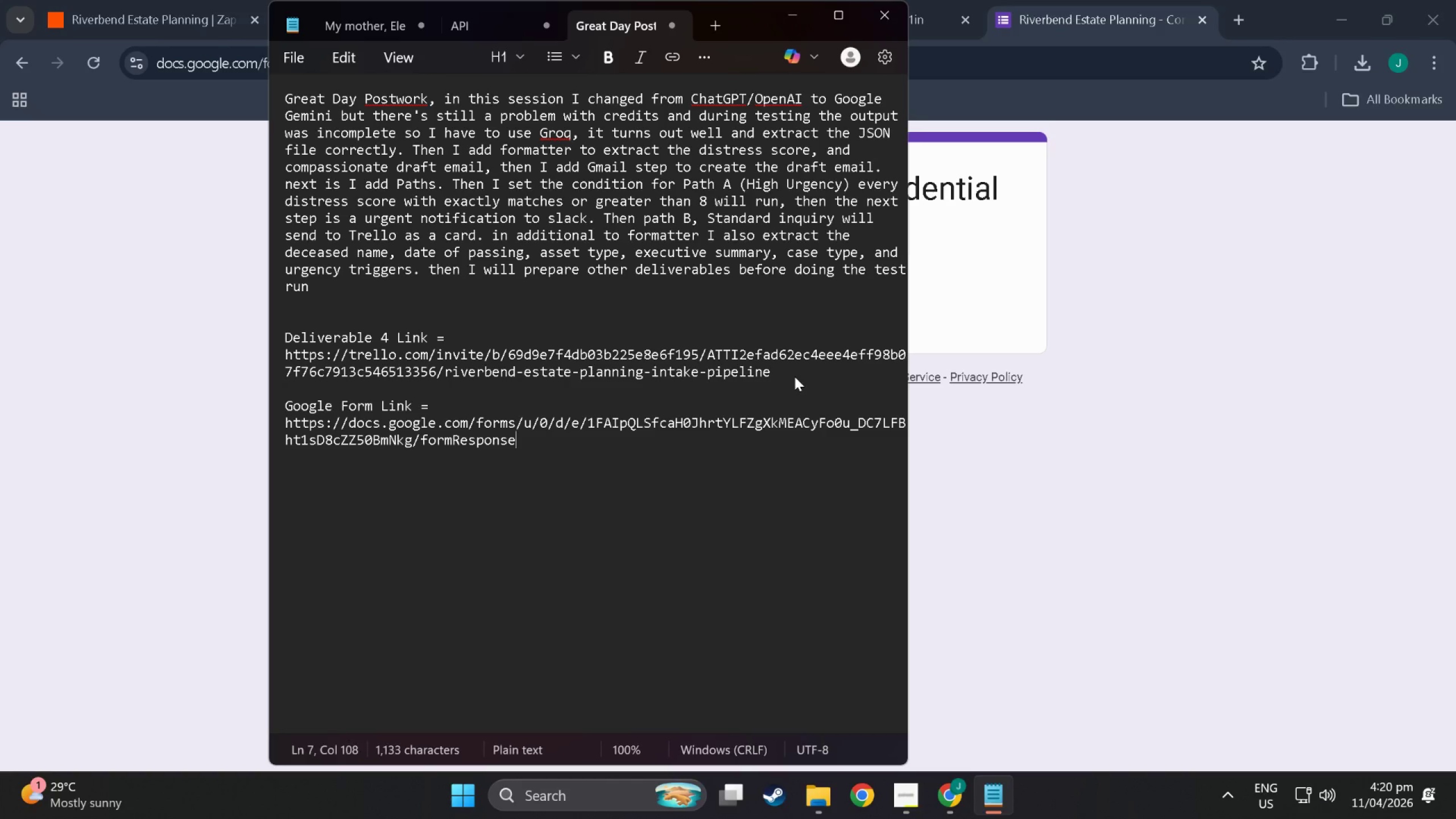 
key(Control+V)
 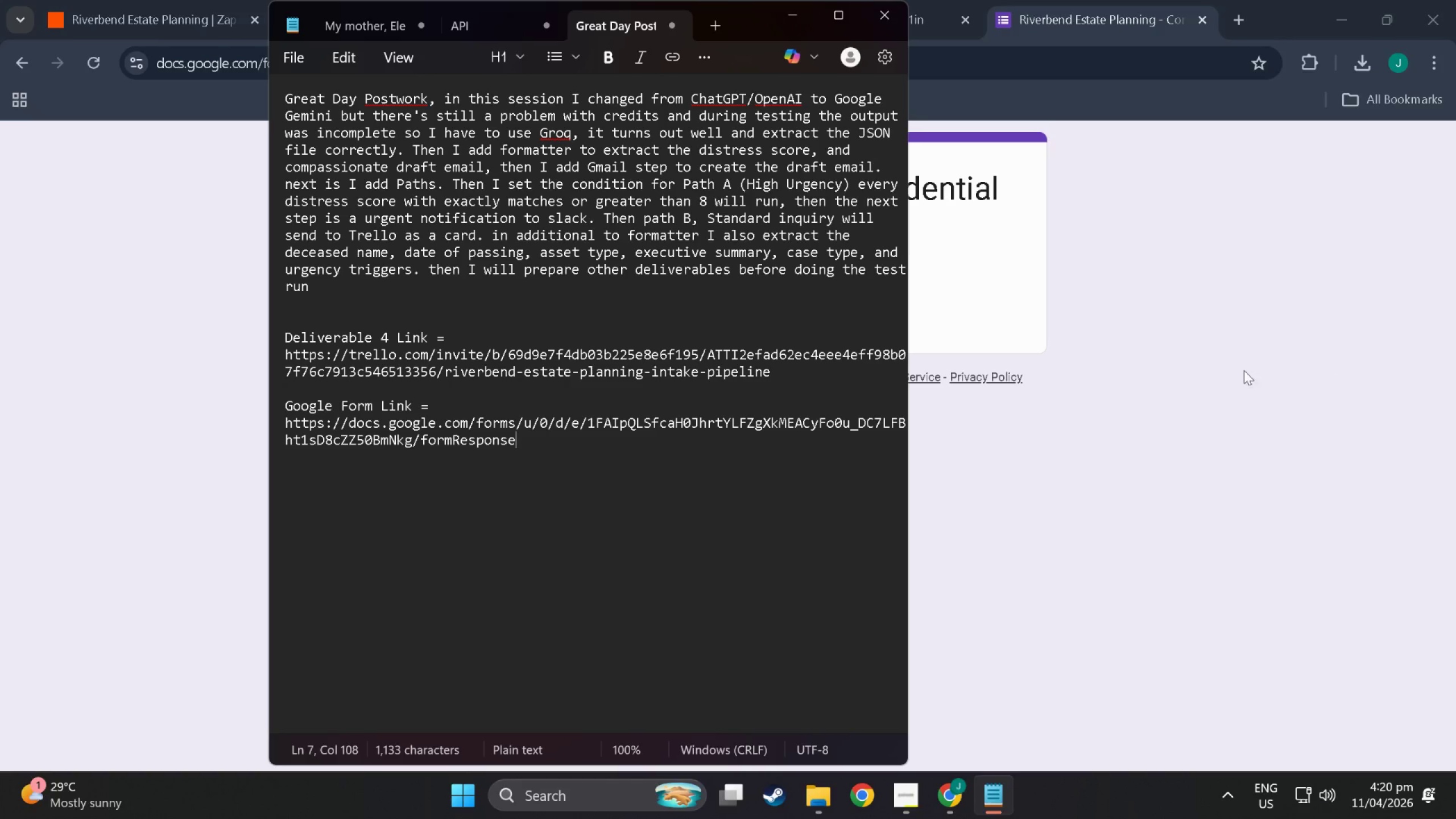 
left_click([1240, 374])
 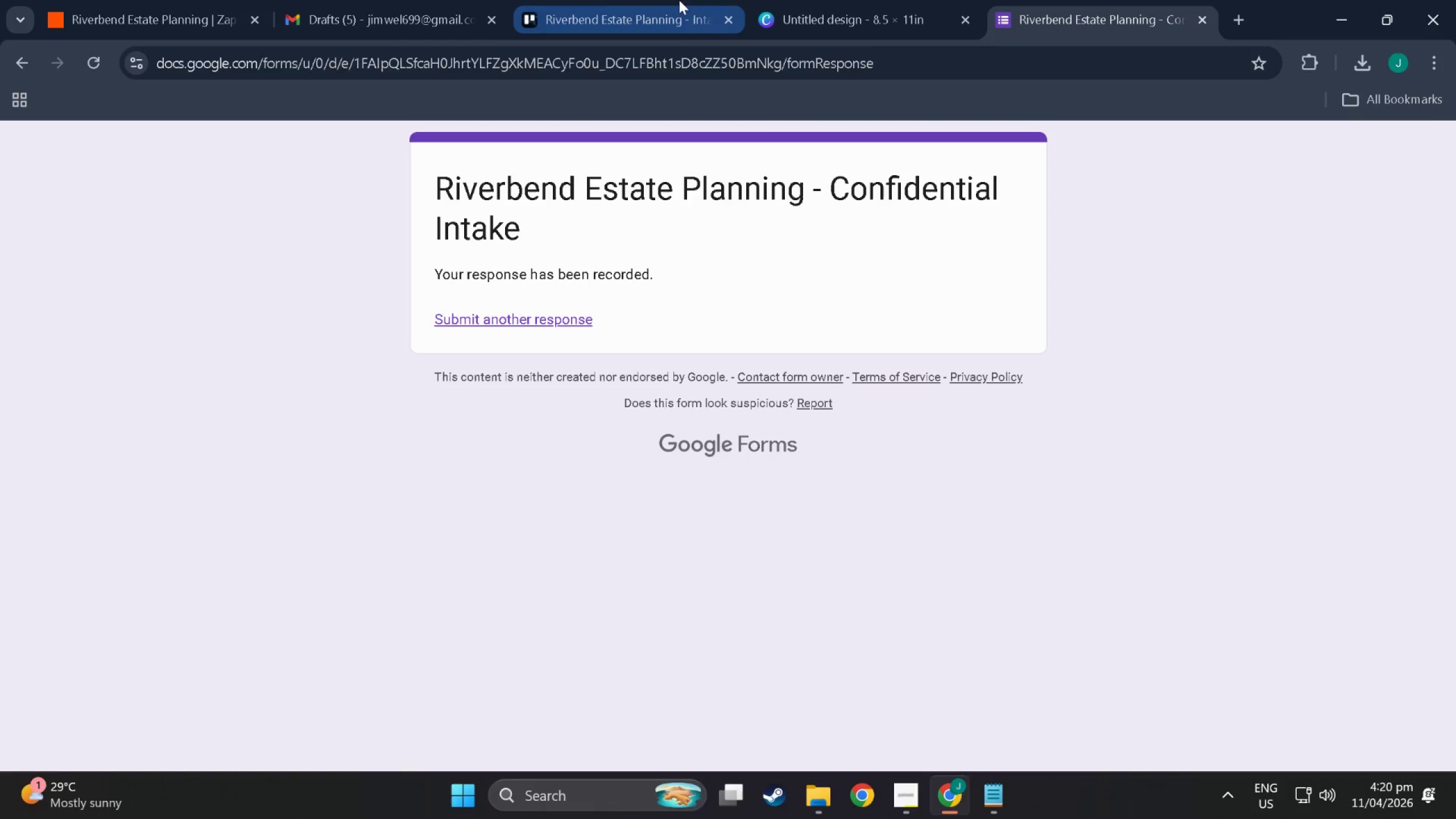 
left_click([618, 0])
 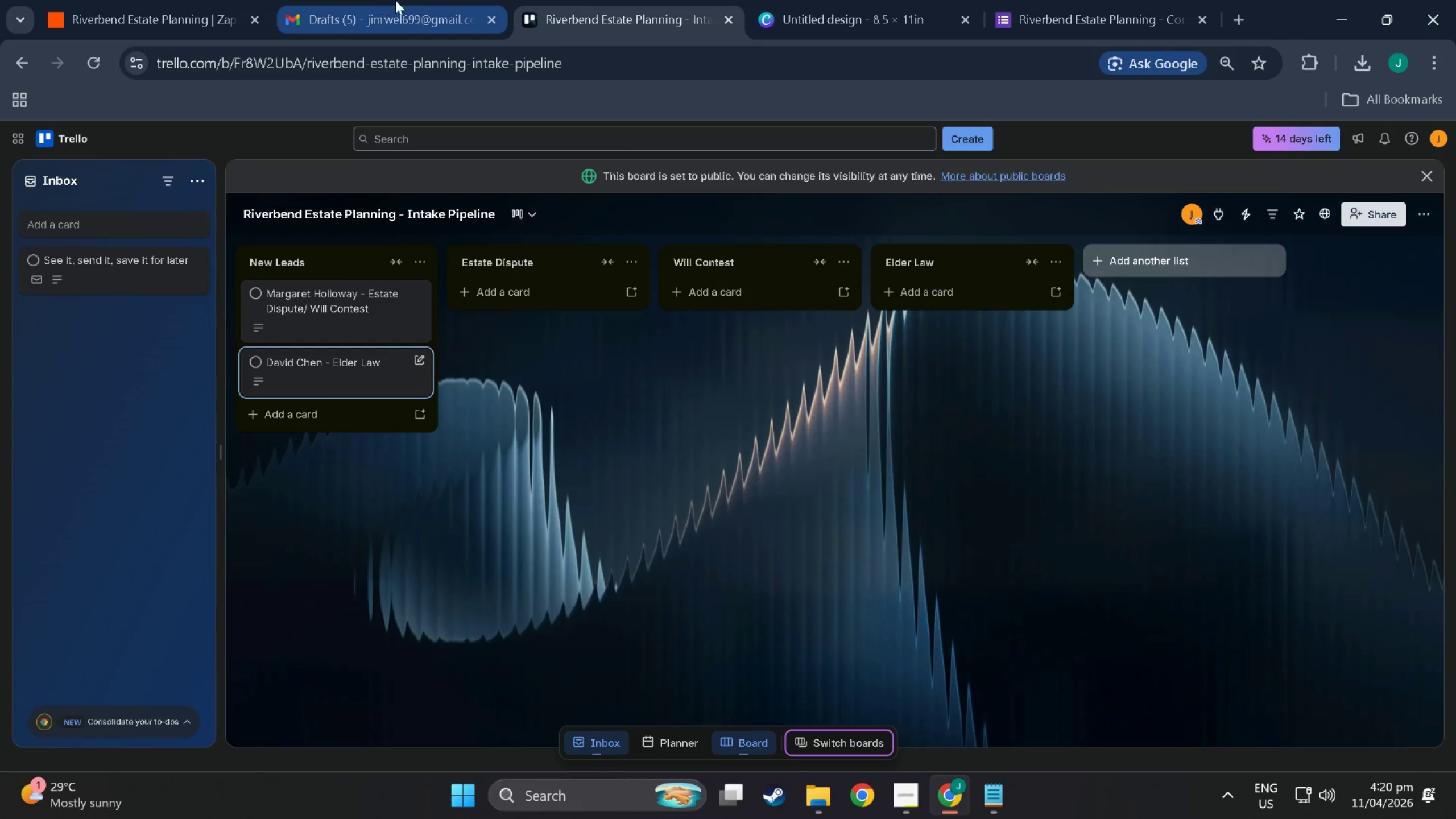 
left_click([415, 0])
 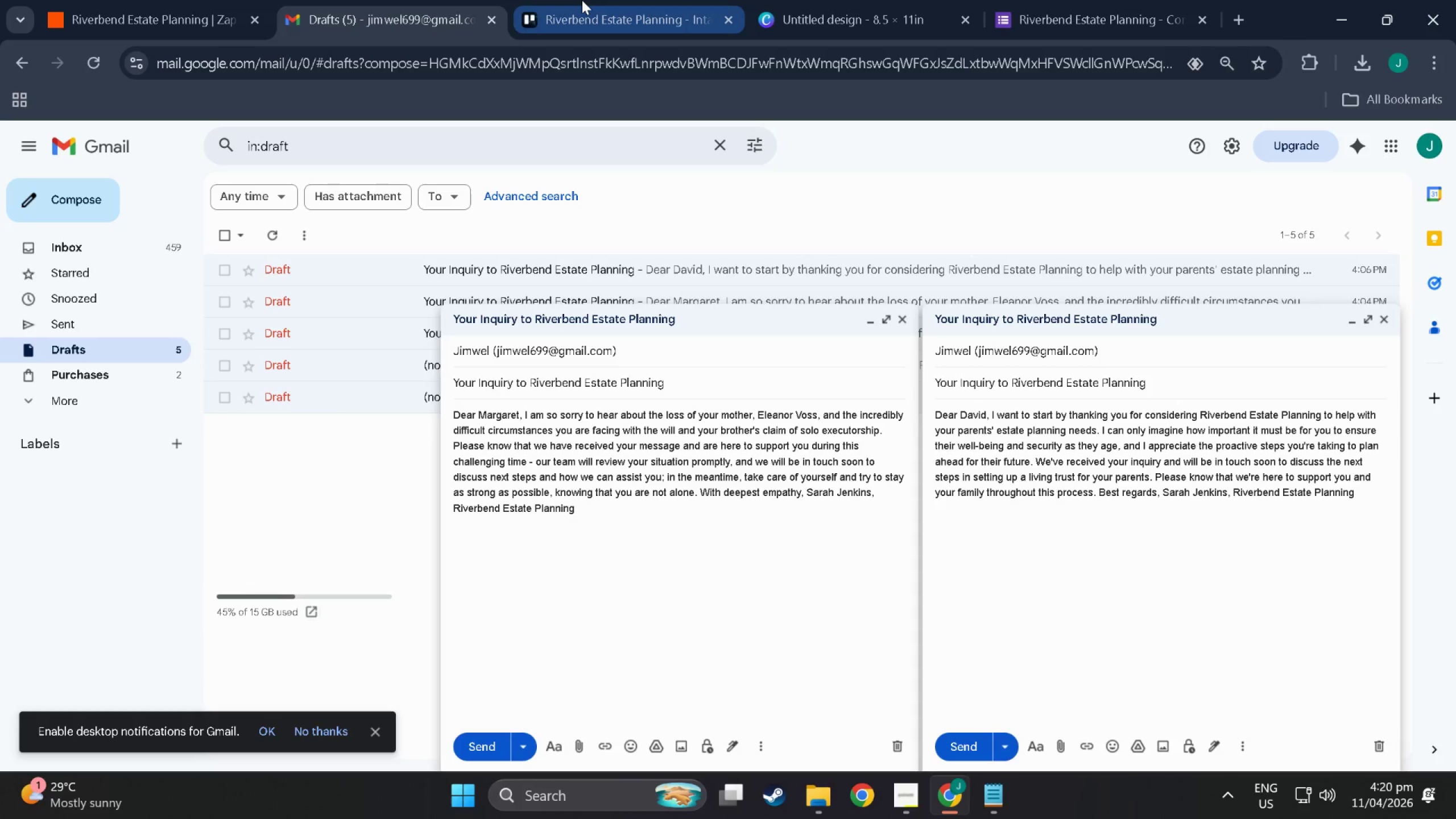 
left_click([582, 0])
 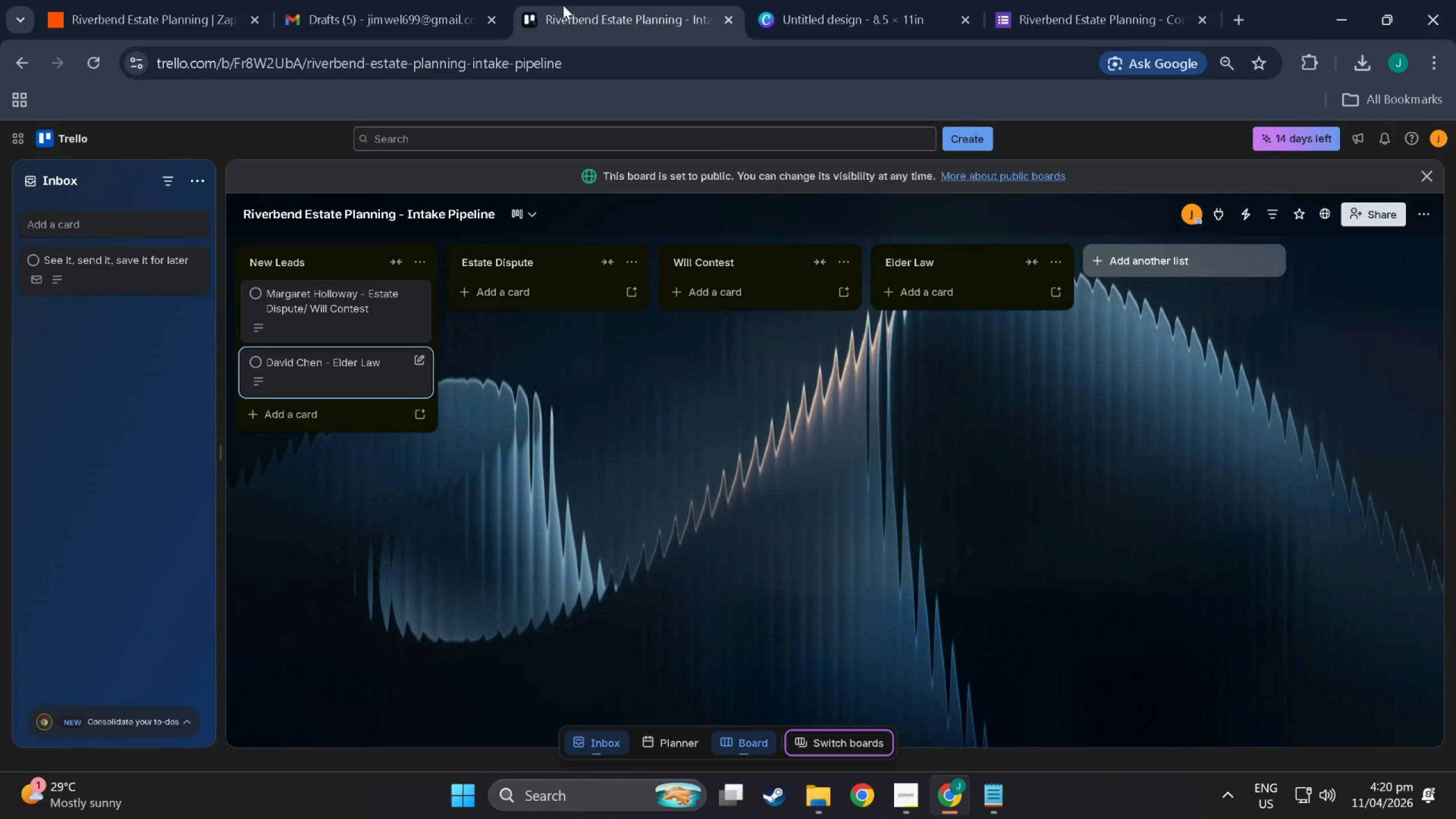 
key(Alt+Tab)
 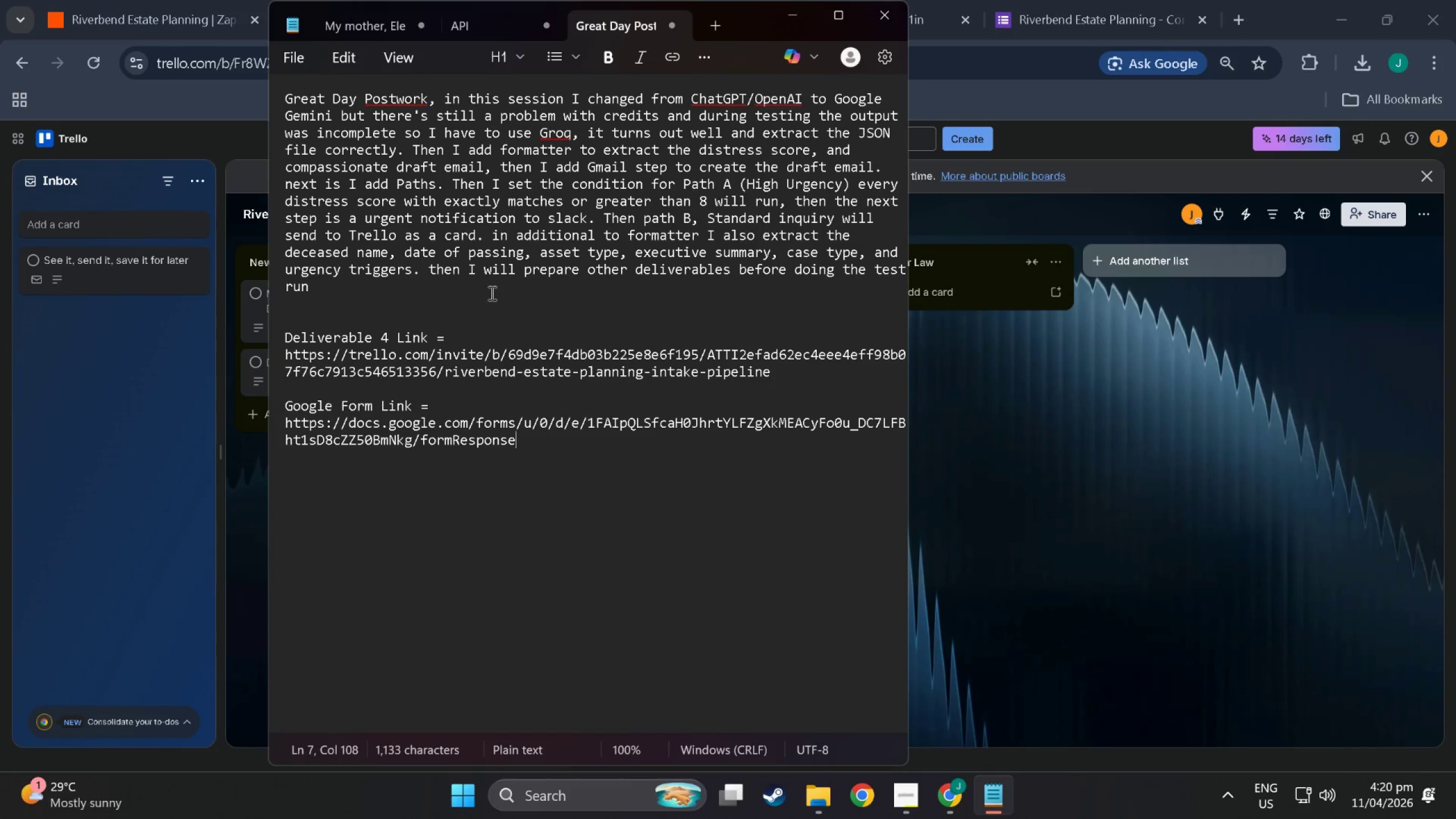 
left_click([442, 292])
 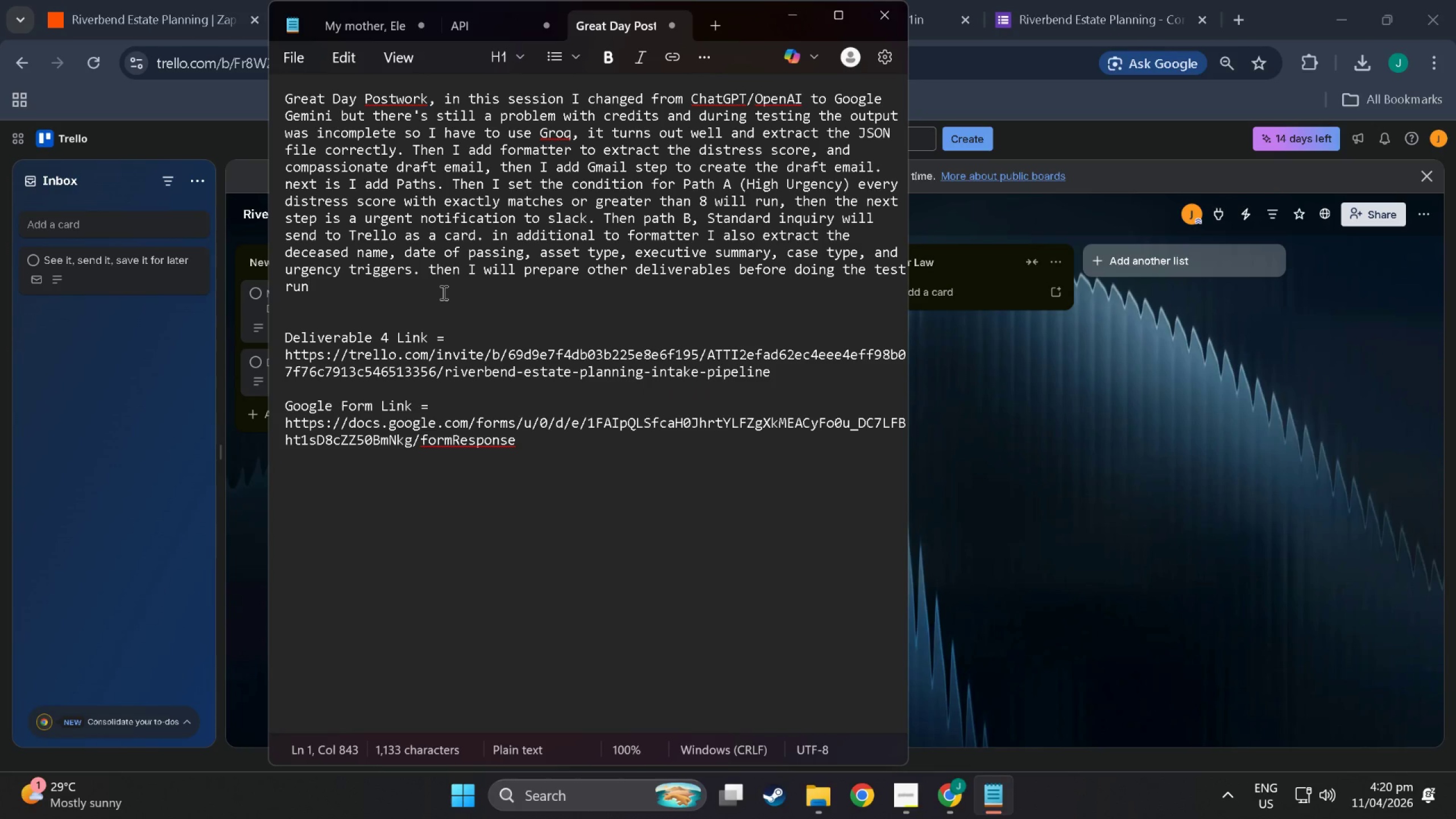 
type(. I d)
key(Backspace)
type(did the)
key(Backspace)
key(Backspace)
type(wo tr)
key(Backspace)
type(est run with )
key(Backspace)
key(Backspace)
key(Backspace)
key(Backspace)
key(Backspace)
type(for Pa)
key(Backspace)
key(Backspace)
type(Path  A)
key(Backspace)
key(Backspace)
type(A and B an)
key(Backspace)
key(Backspace)
key(Backspace)
type(, lastly screen s)
key(Backspace)
key(Backspace)
type(shots all the output.)
 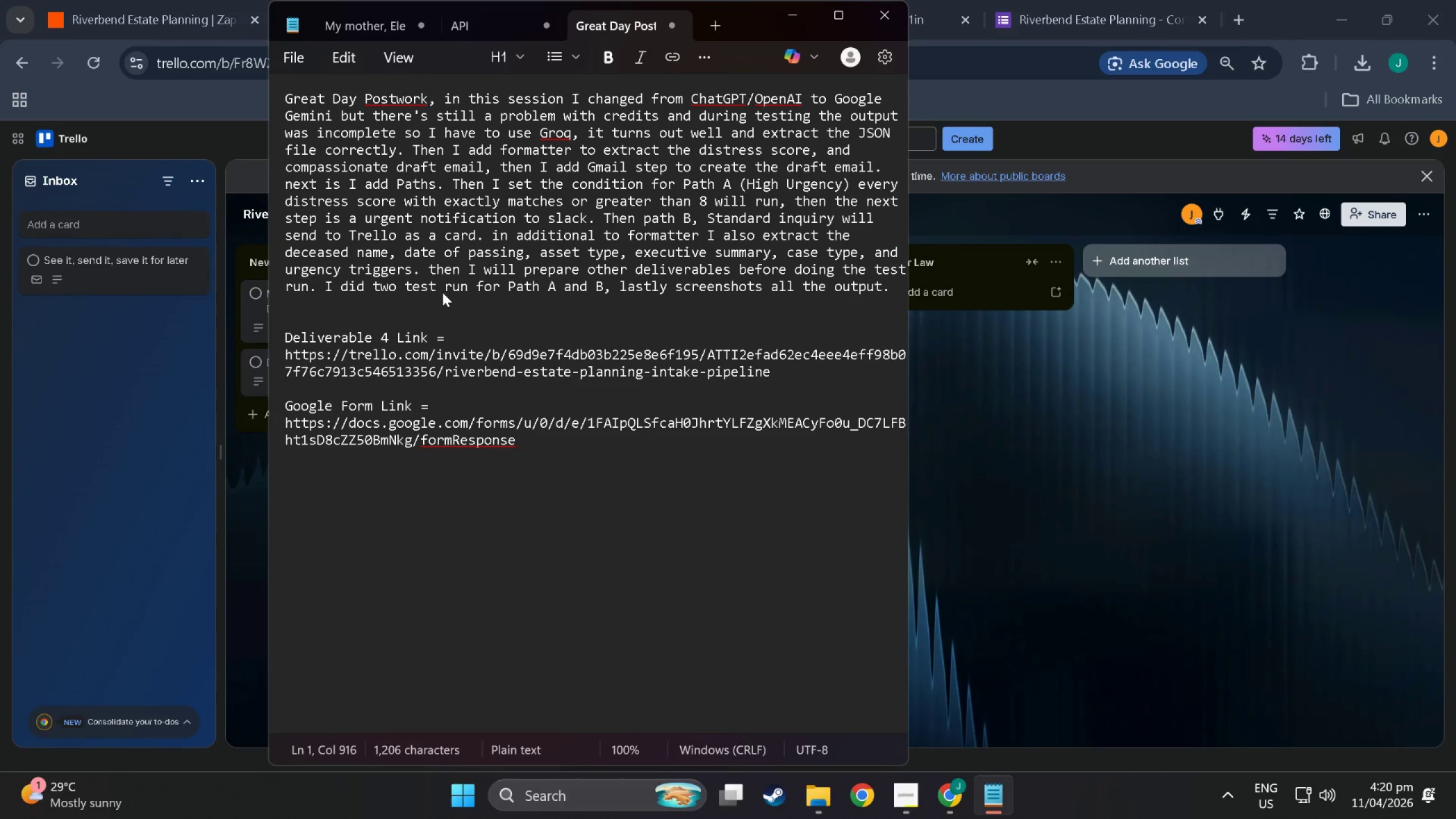 
left_click([968, 464])
 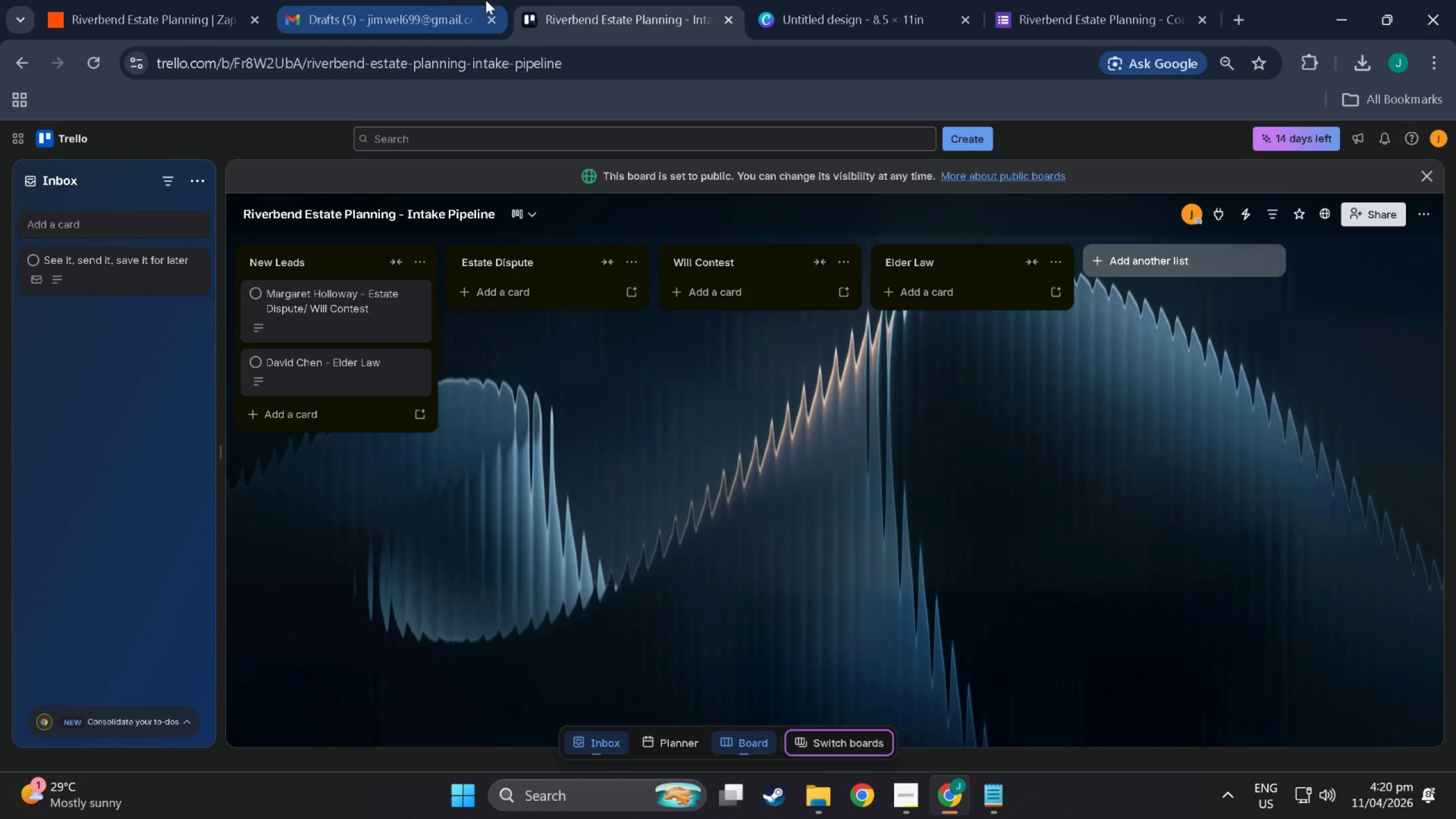 
left_click([442, 0])
 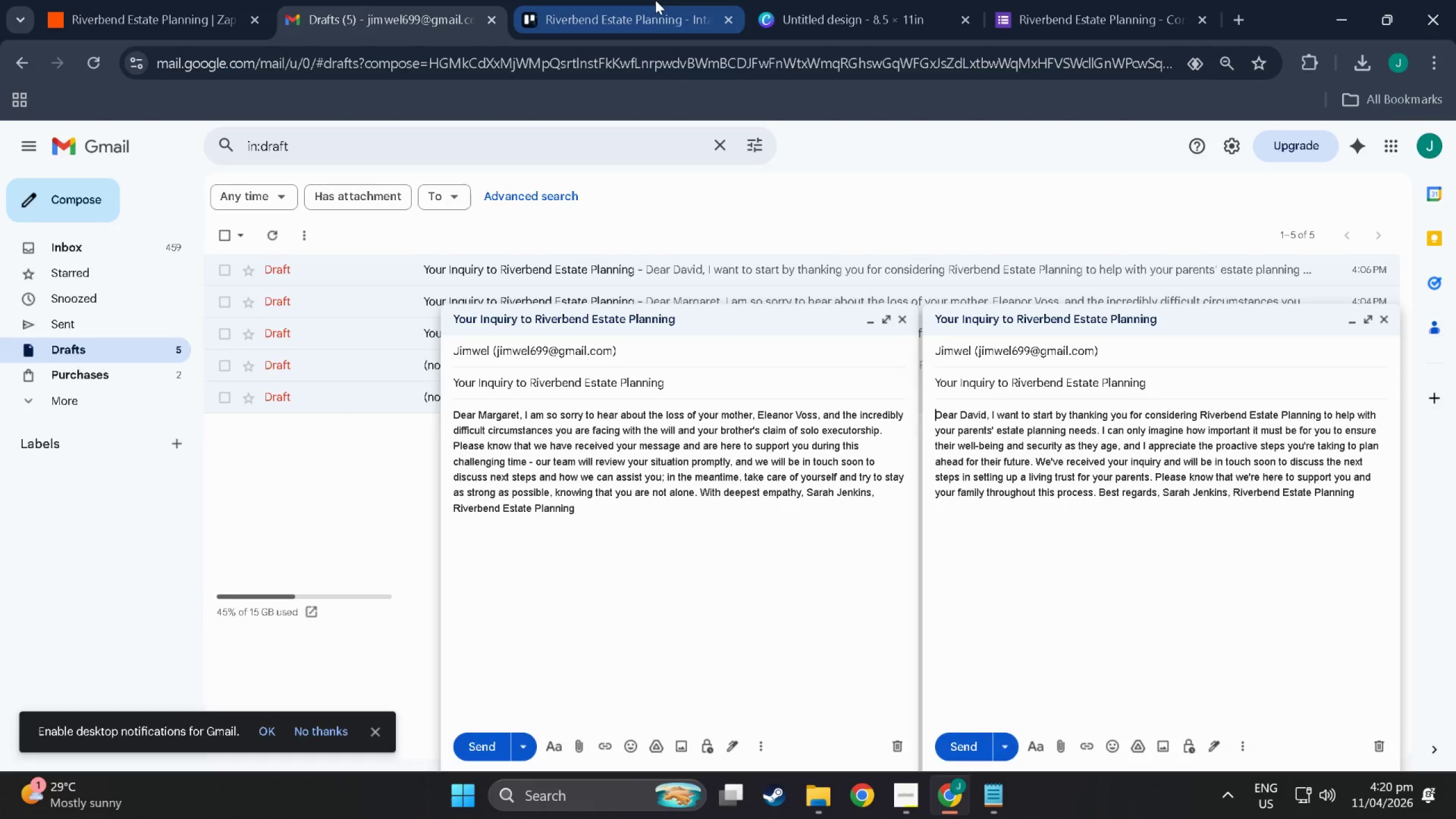 
double_click([854, 0])
 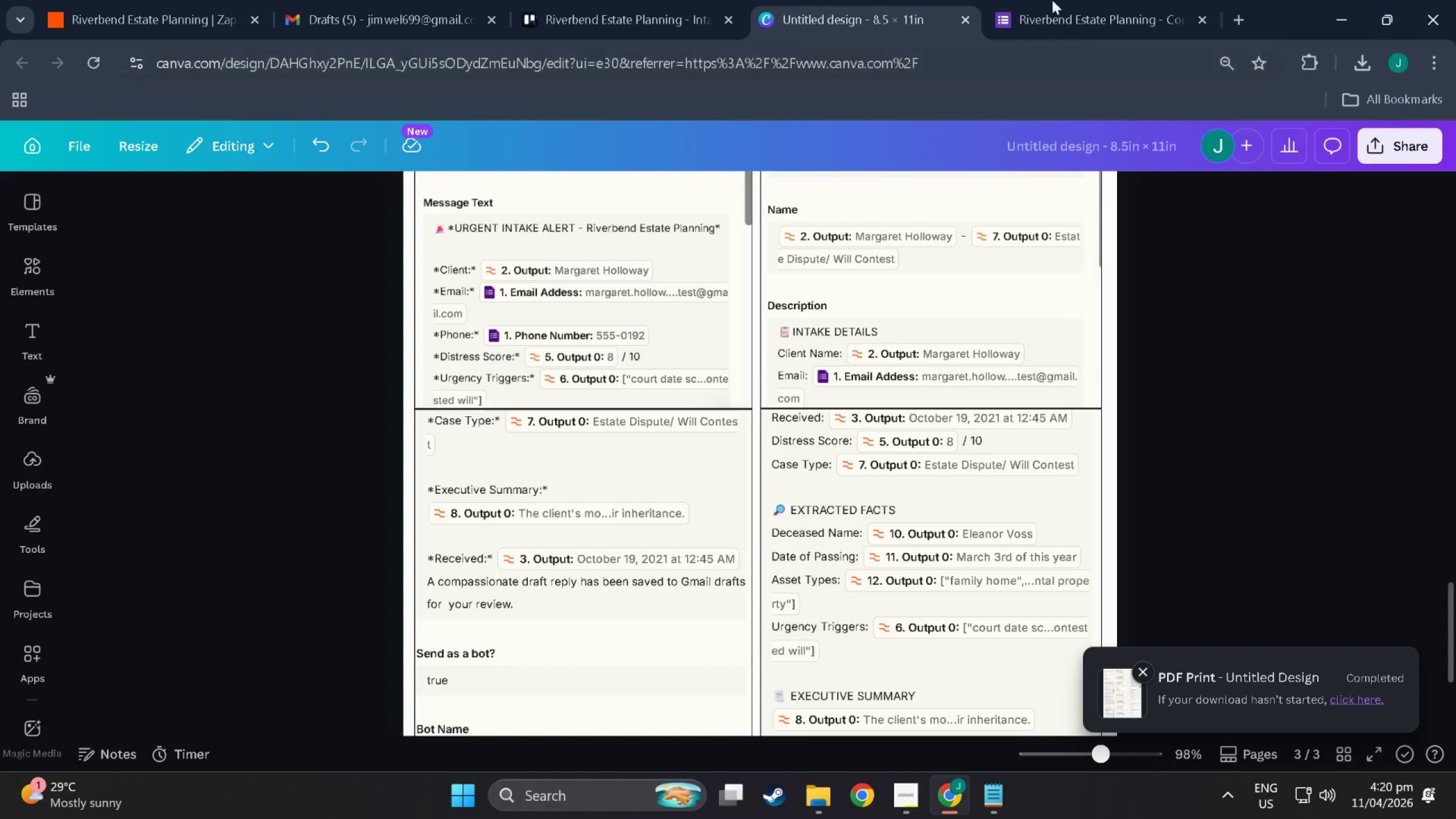 
left_click([1094, 0])
 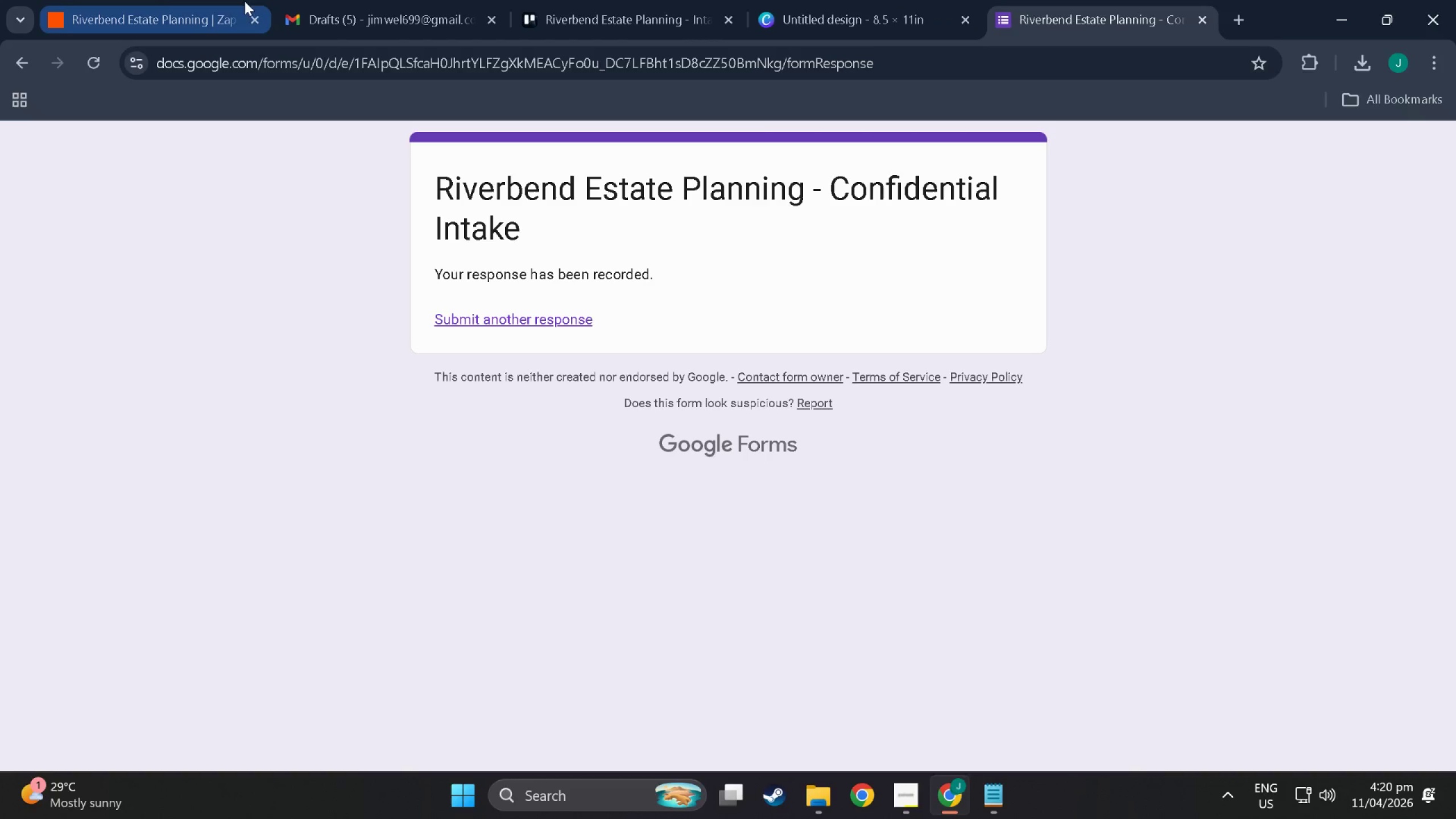 
left_click([181, 1])
 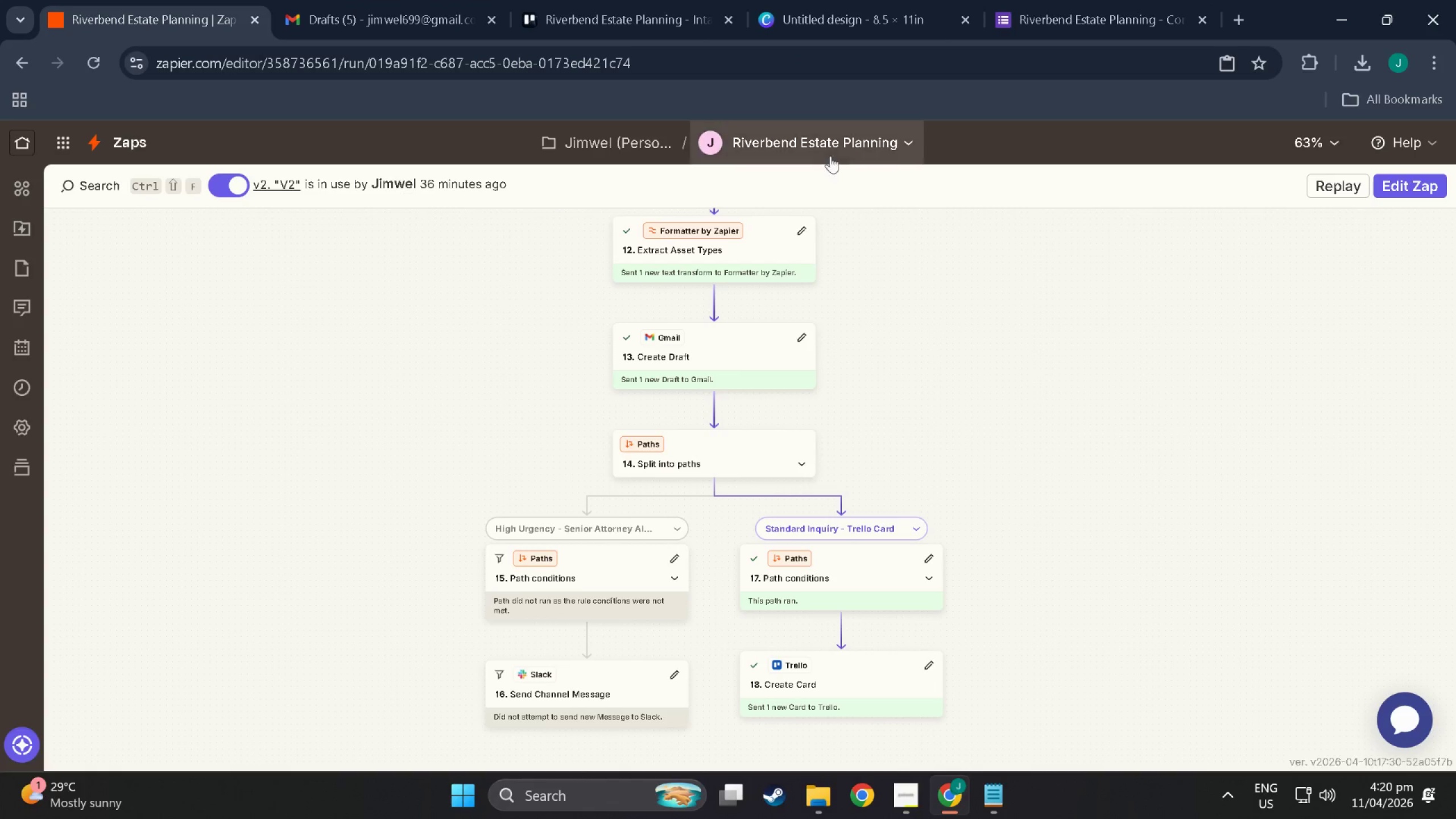 
left_click([914, 143])
 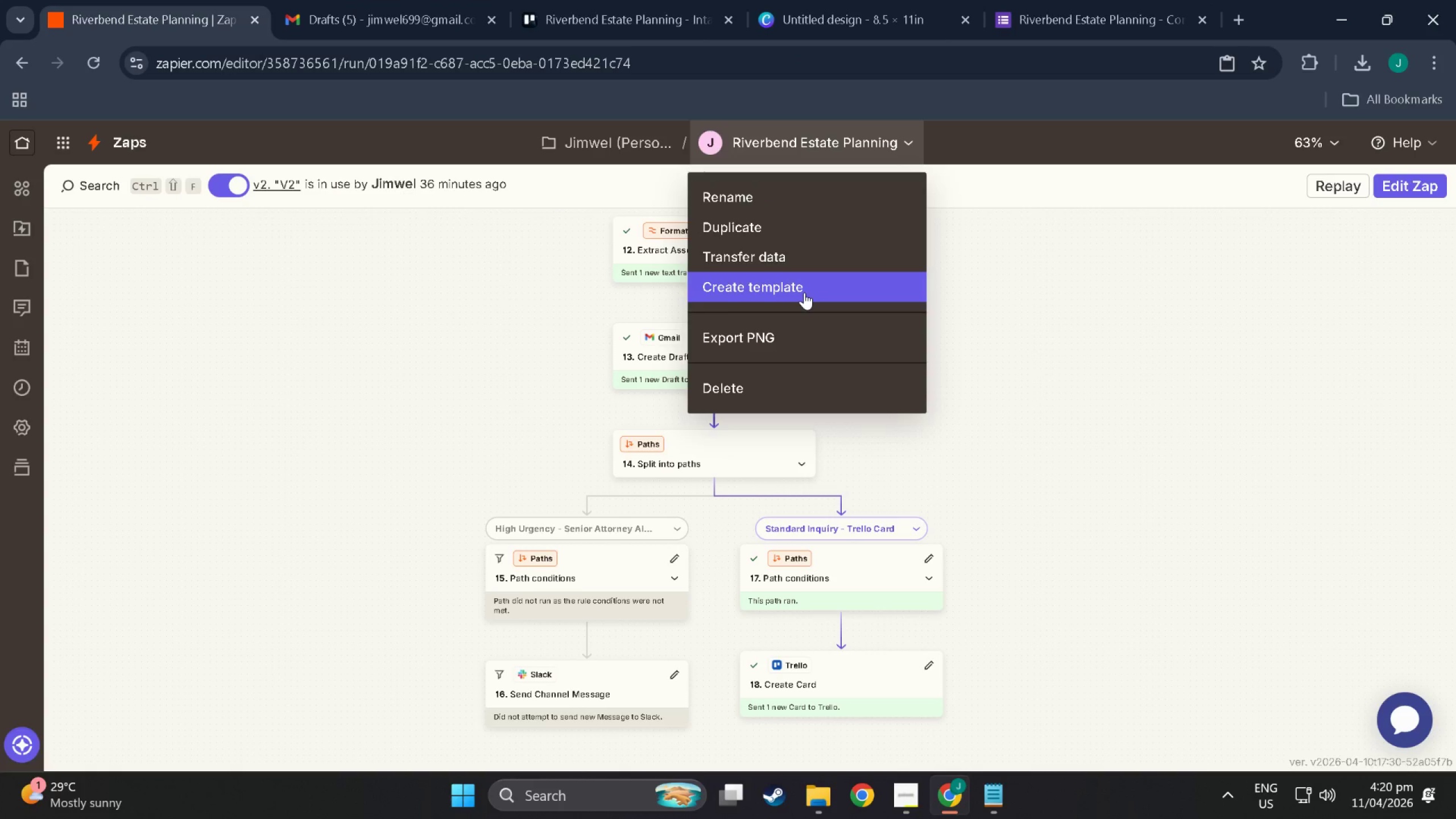 
left_click([804, 292])
 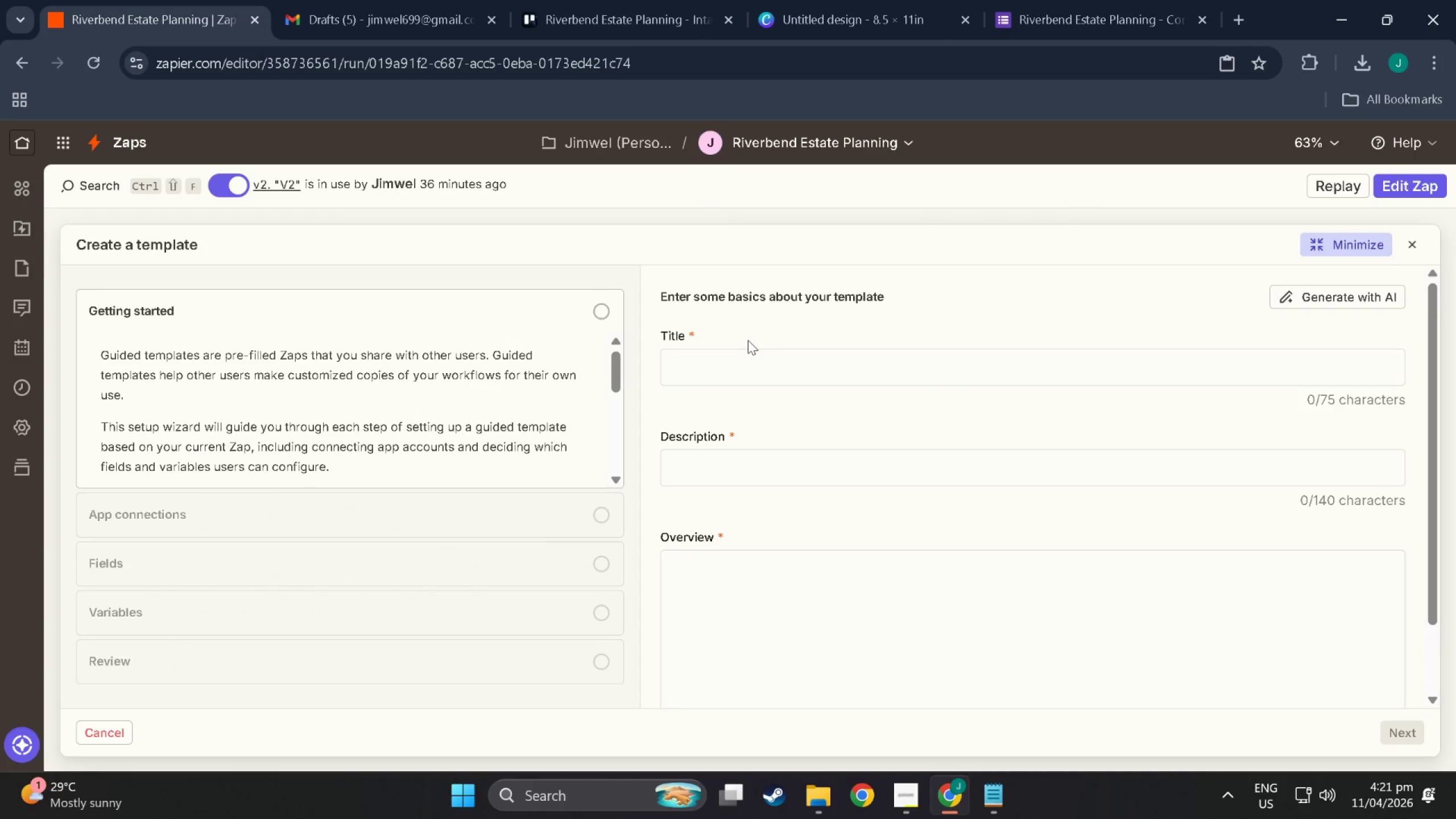 
wait(23.51)
 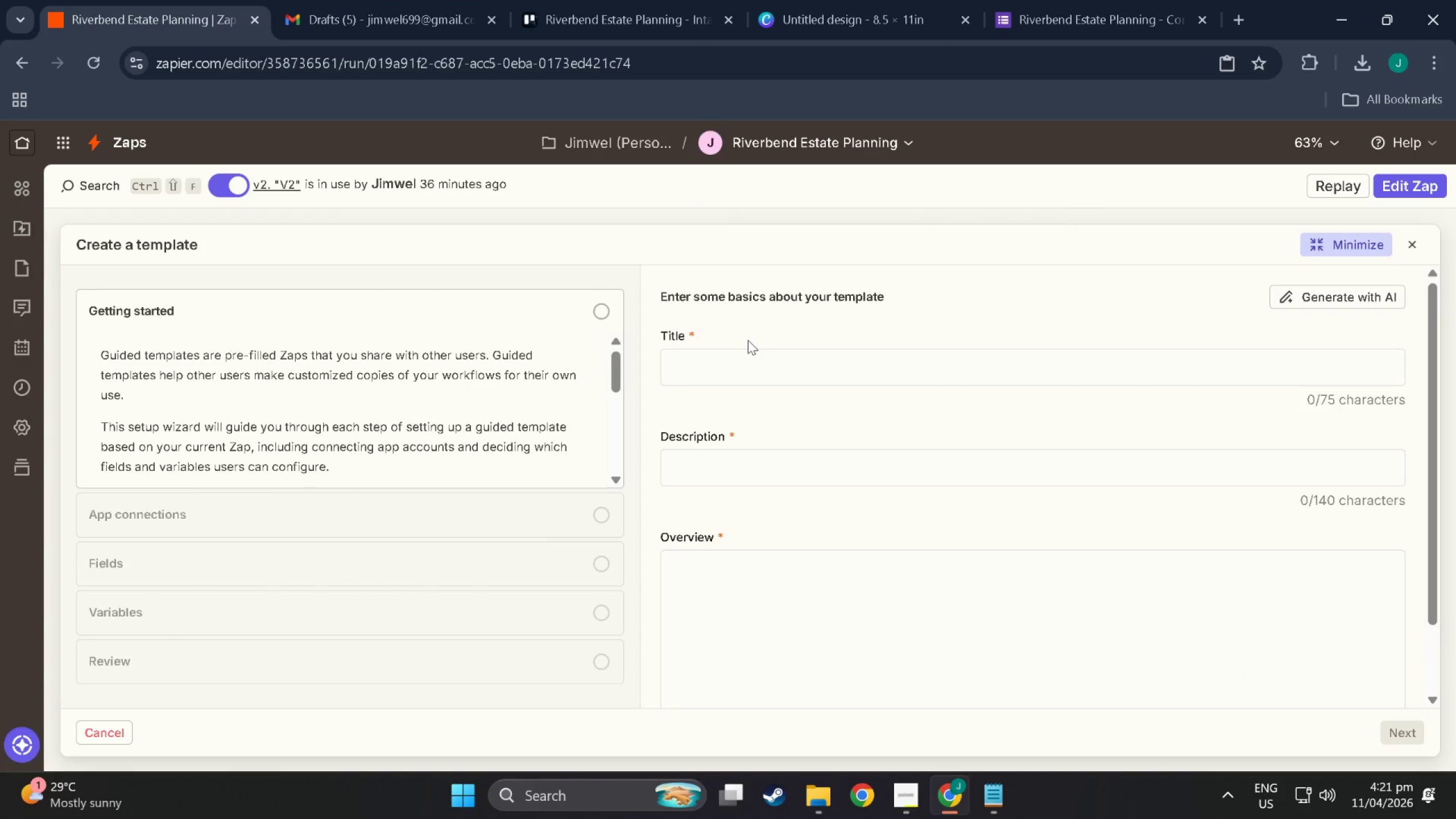 
left_click([742, 377])
 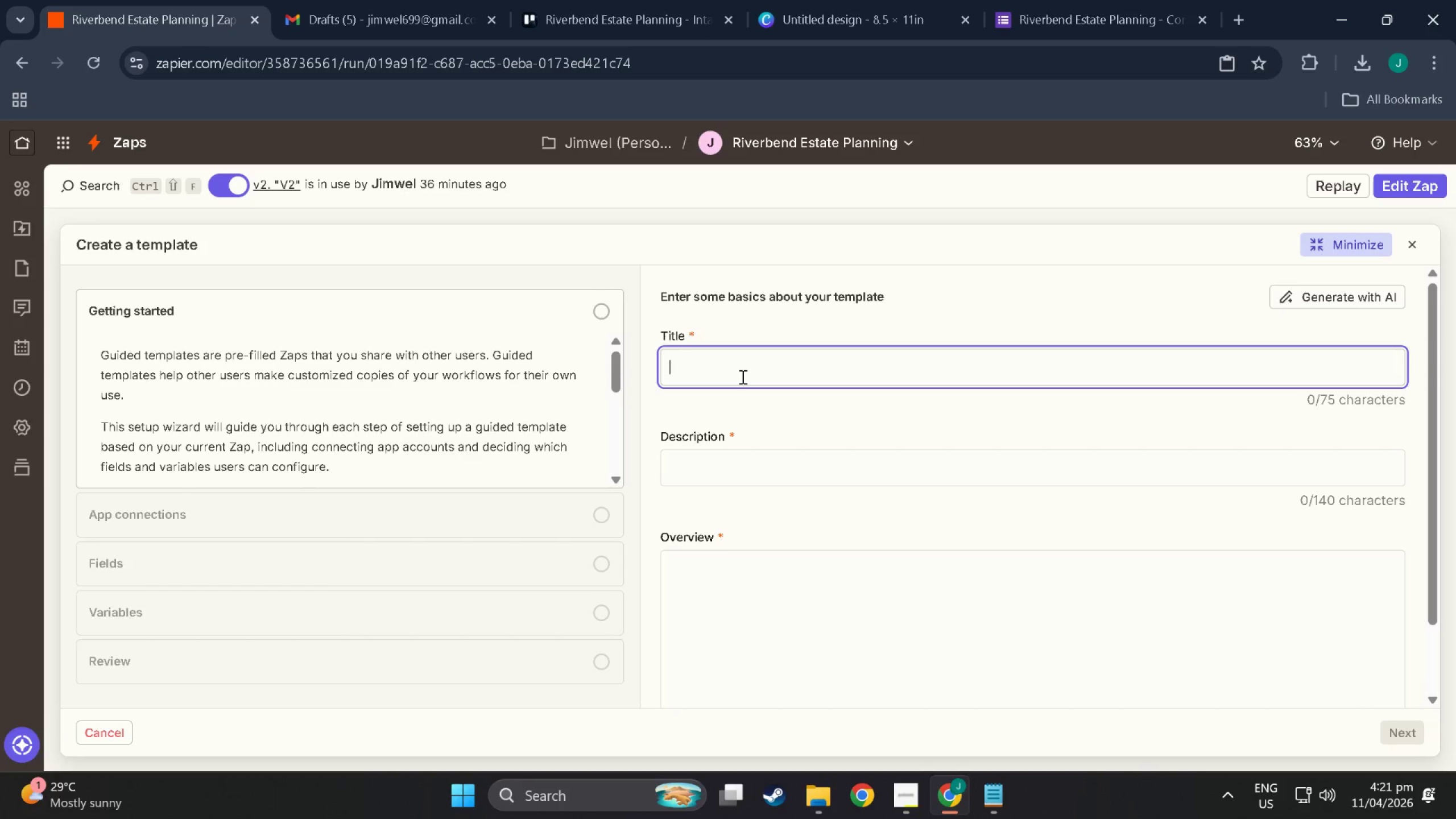 
type(Riverbend)
 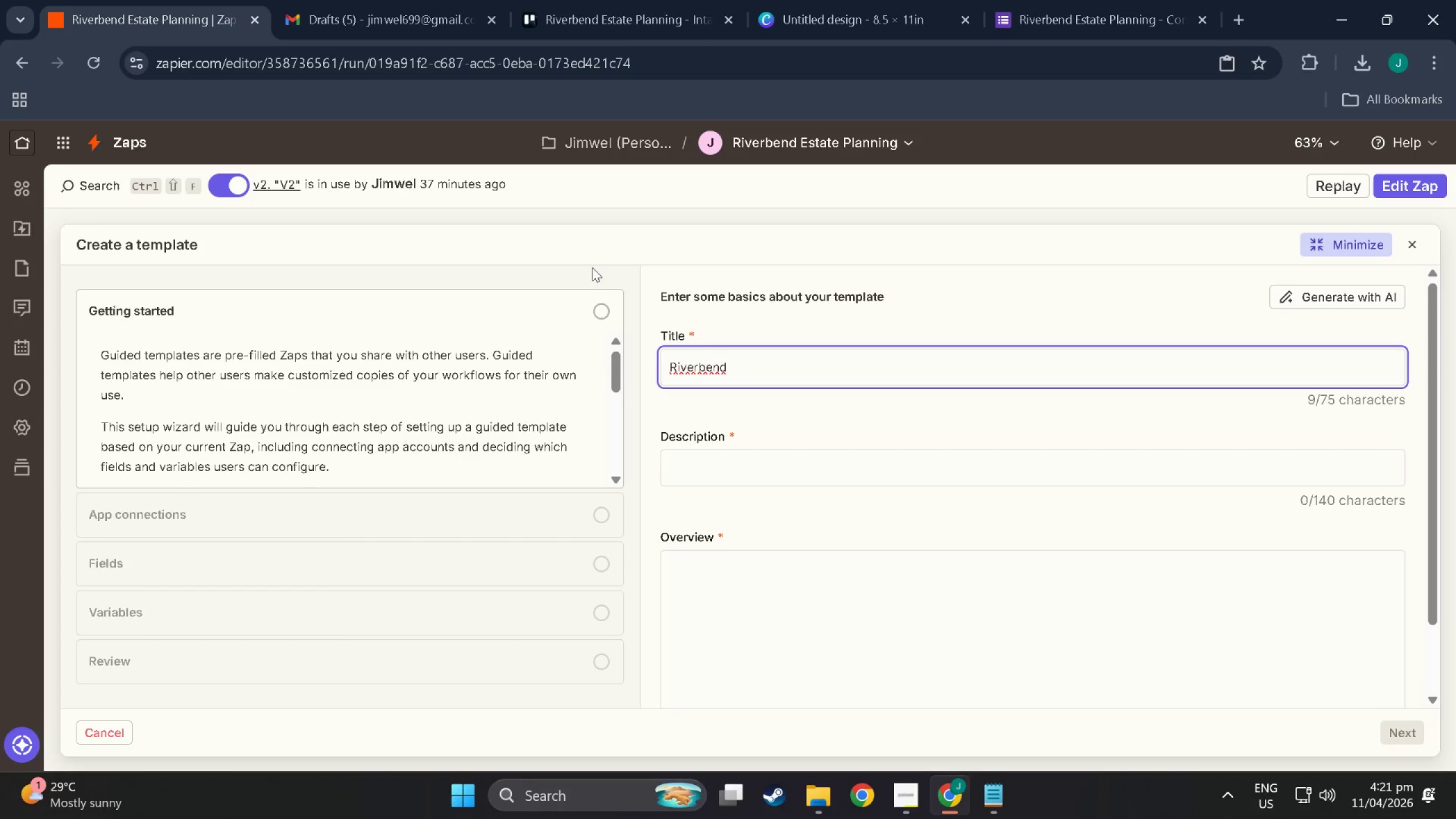 
wait(37.45)
 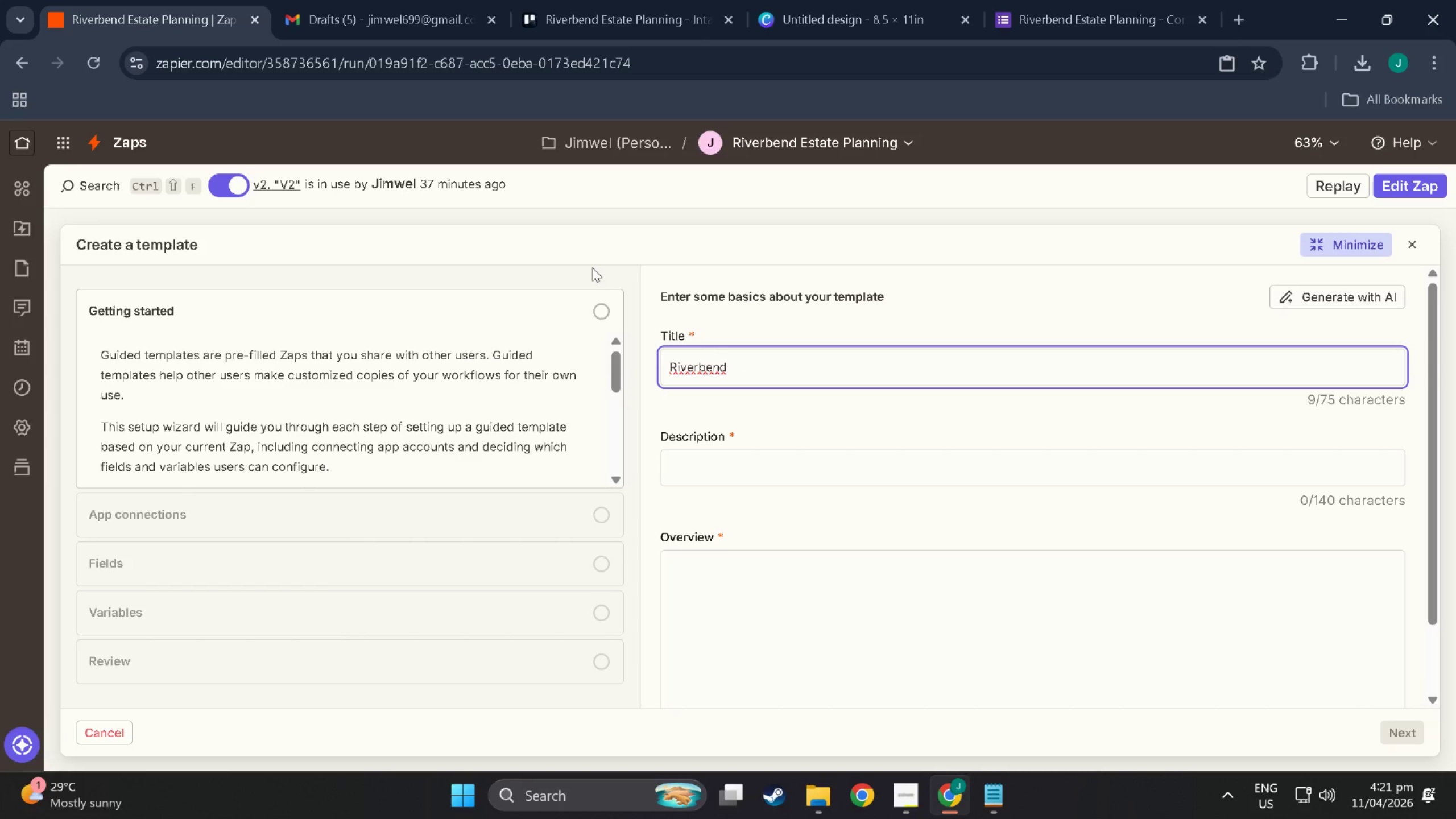 
left_click([759, 370])
 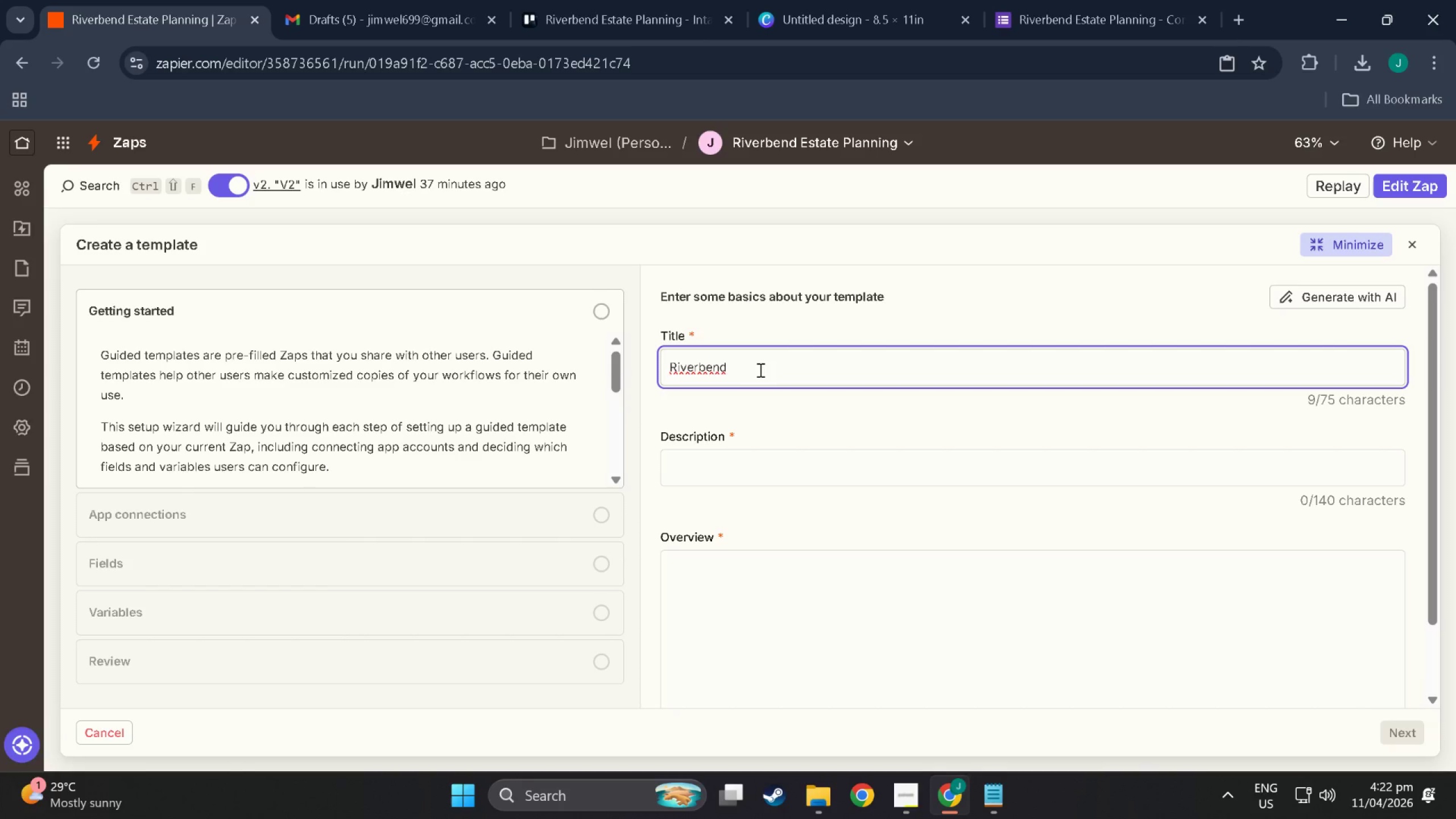 
type( Estate Planning)
 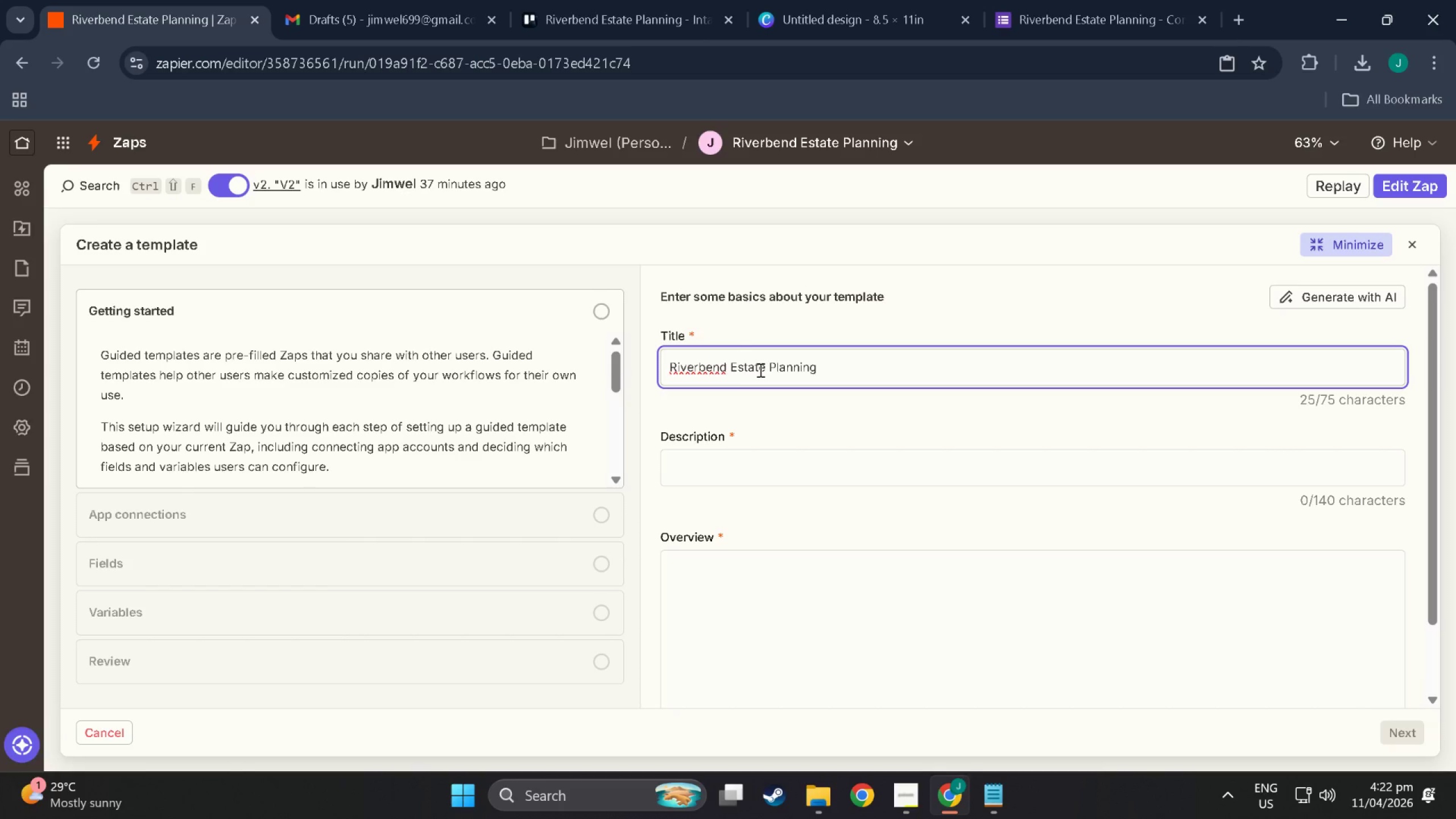 
type( - Automated Compassion )
key(Backspace)
type(- First Lead Intaje)
key(Backspace)
key(Backspace)
type(ke)
 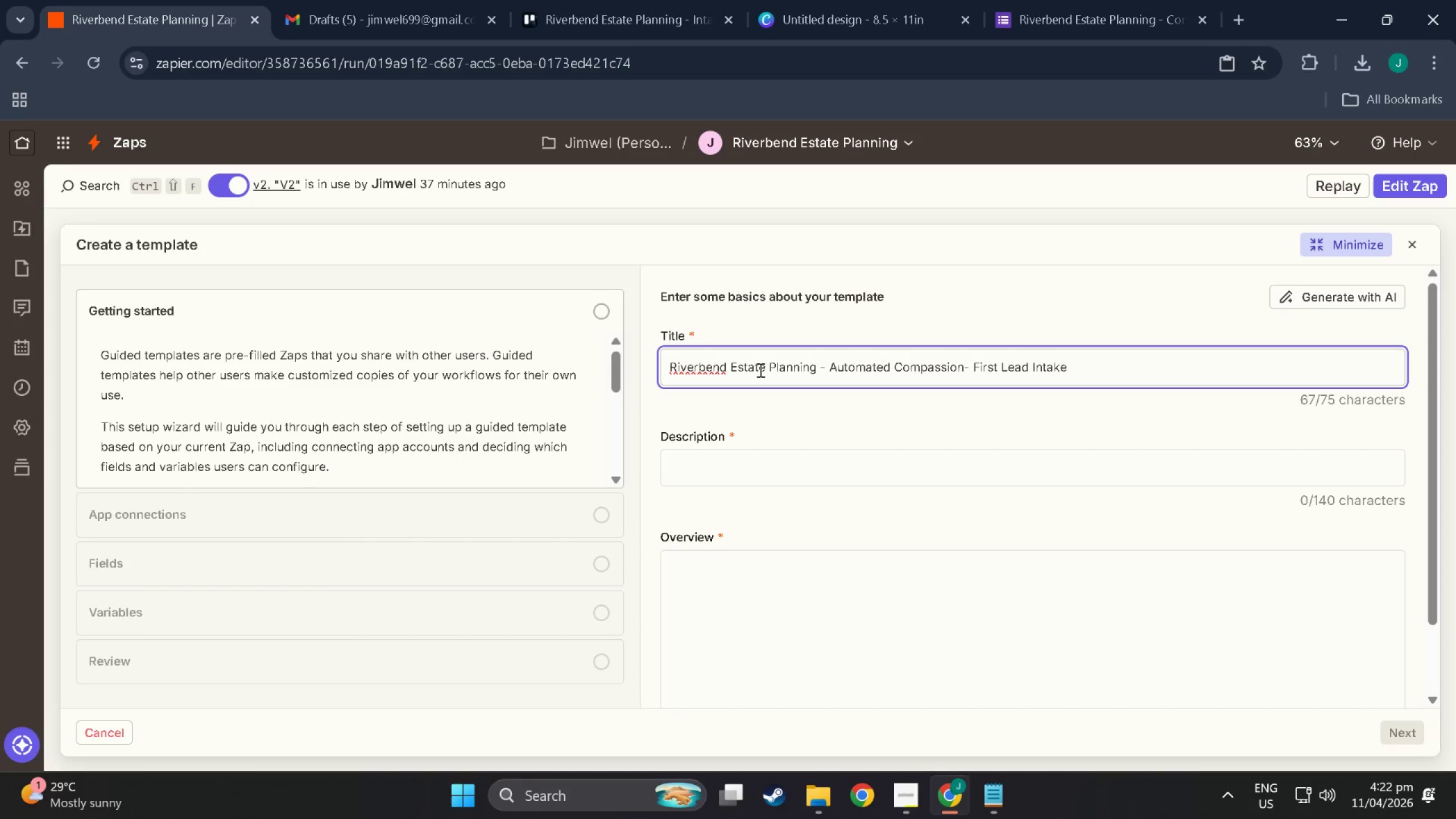 
left_click([744, 458])
 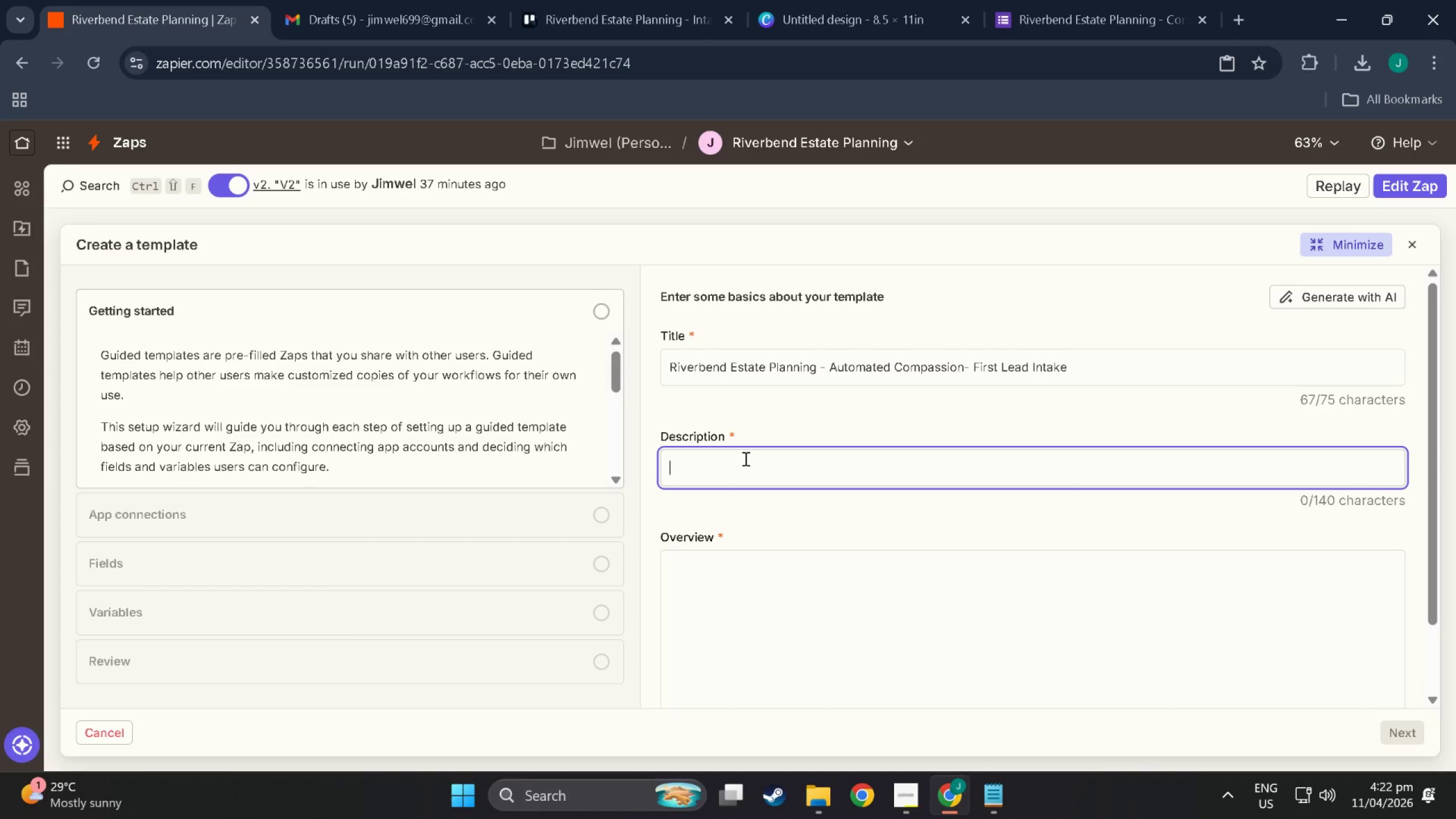 
type(Automatically processes incoming estate planning q)
key(Backspace)
type(inquiries using AI>)
key(Backspace)
type(. Extract ke)
key(Backspace)
type(ey legal facts)
 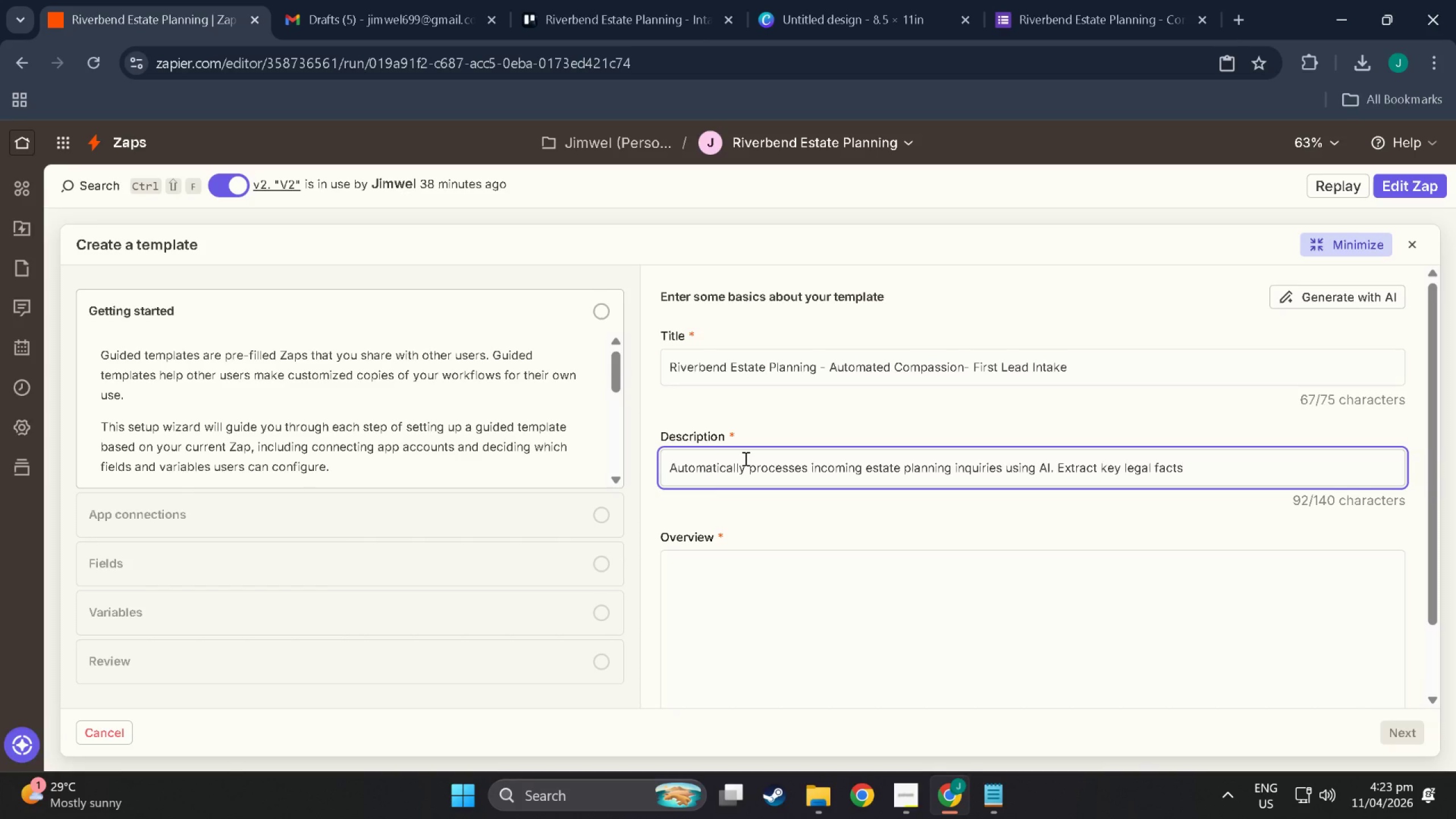 
type(, dr)
key(Backspace)
type(etects urgency)
 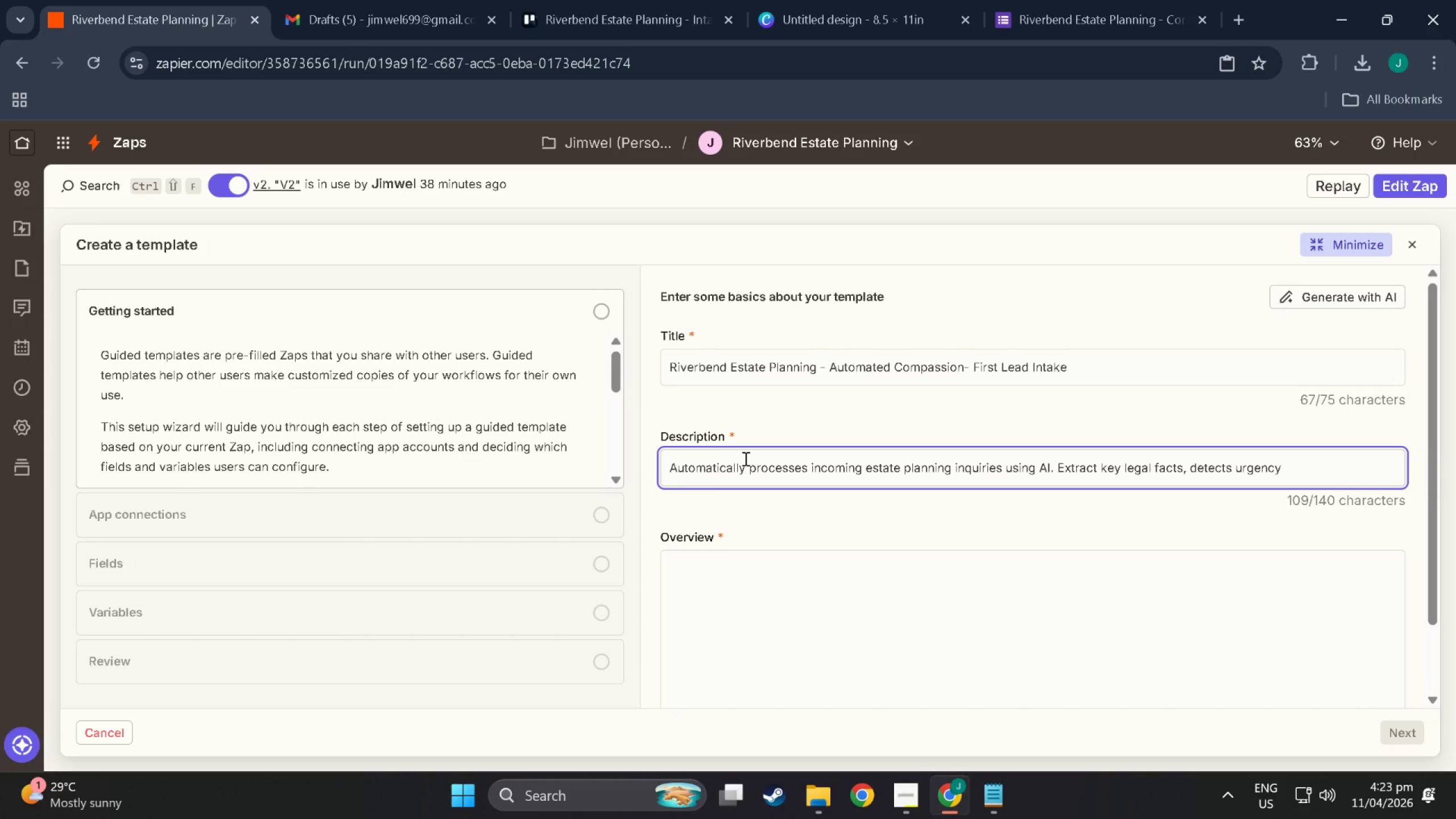 
wait(7.78)
 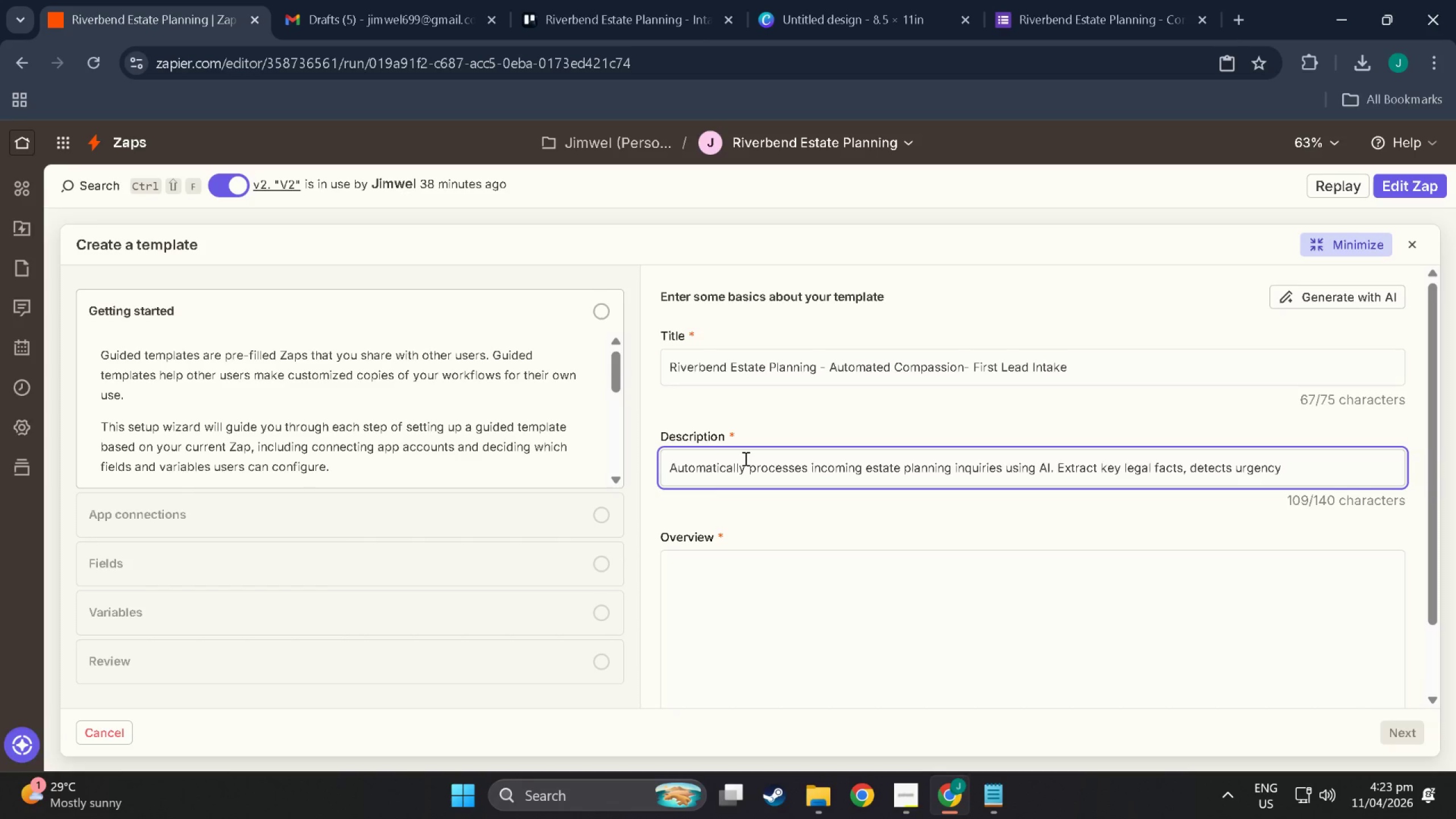 
type(, assign distres )
key(Backspace)
type(s score, send slac)
key(Backspace)
key(Backspace)
key(Backspace)
key(Backspace)
key(Backspace)
key(Backspace)
key(Backspace)
type(.)
key(Backspace)
key(Backspace)
type(.)
 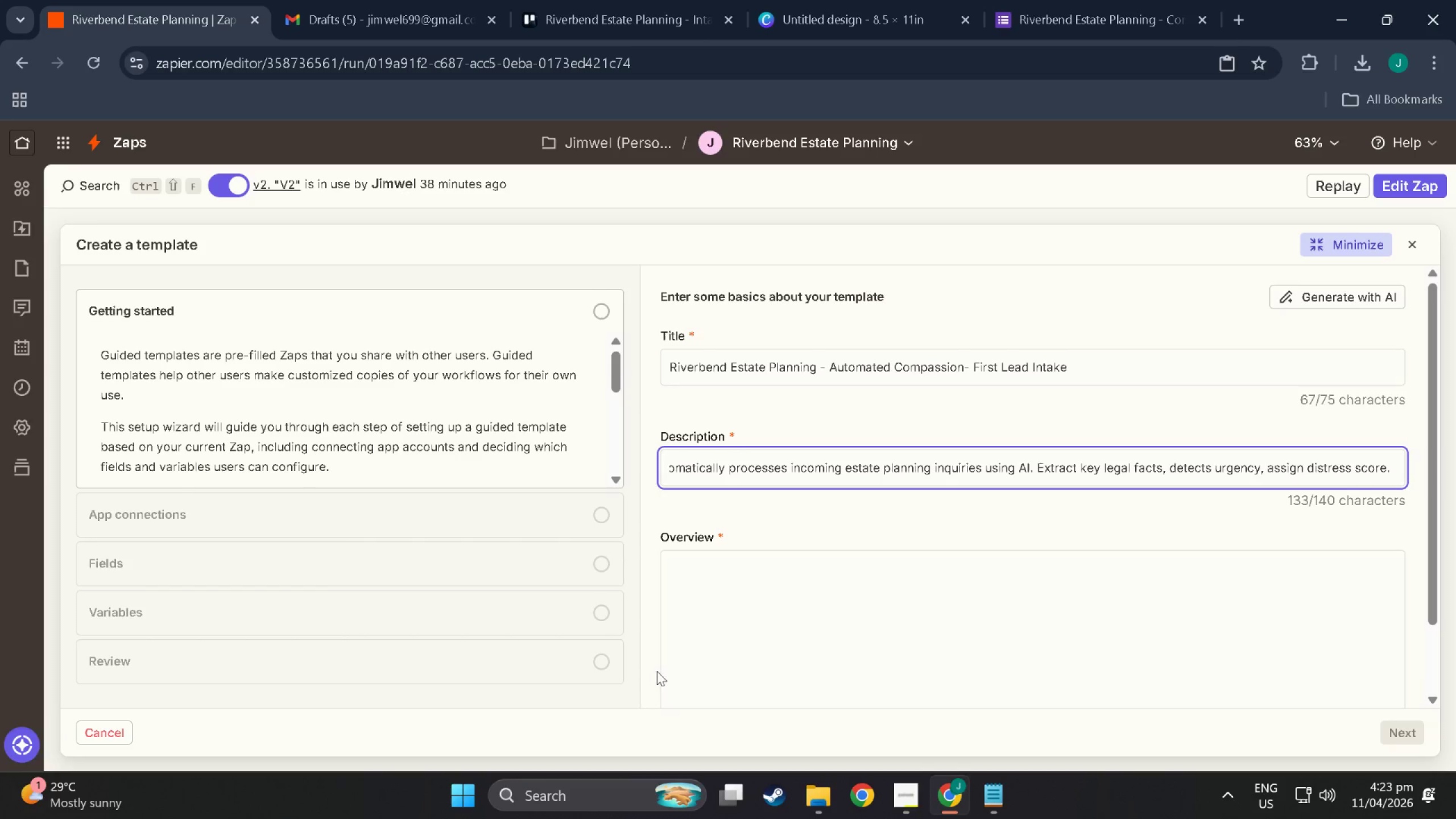 
left_click([715, 593])
 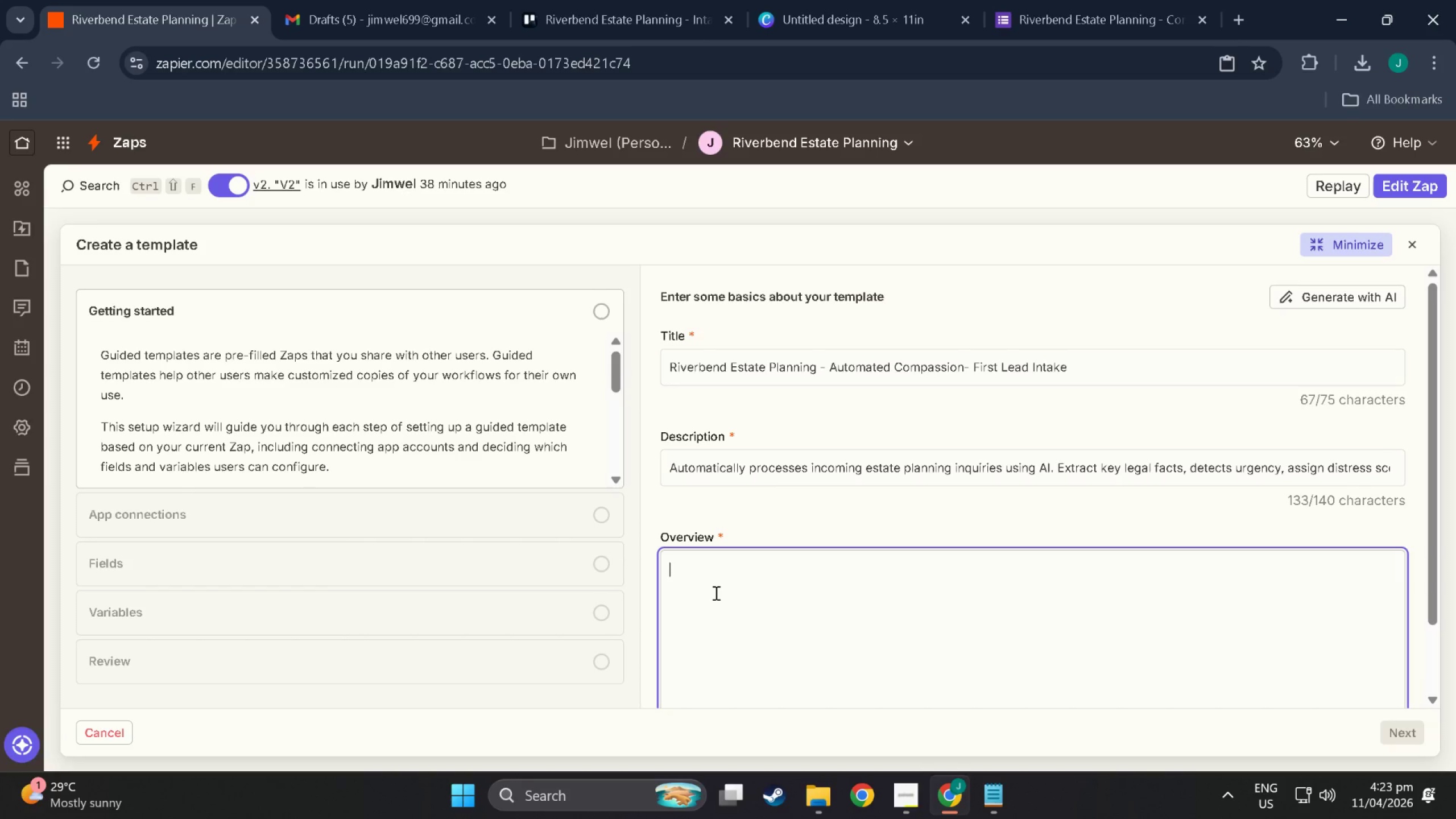 
type(This workl)
key(Backspace)
type(flow is bul)
key(Backspace)
type(ilt)
 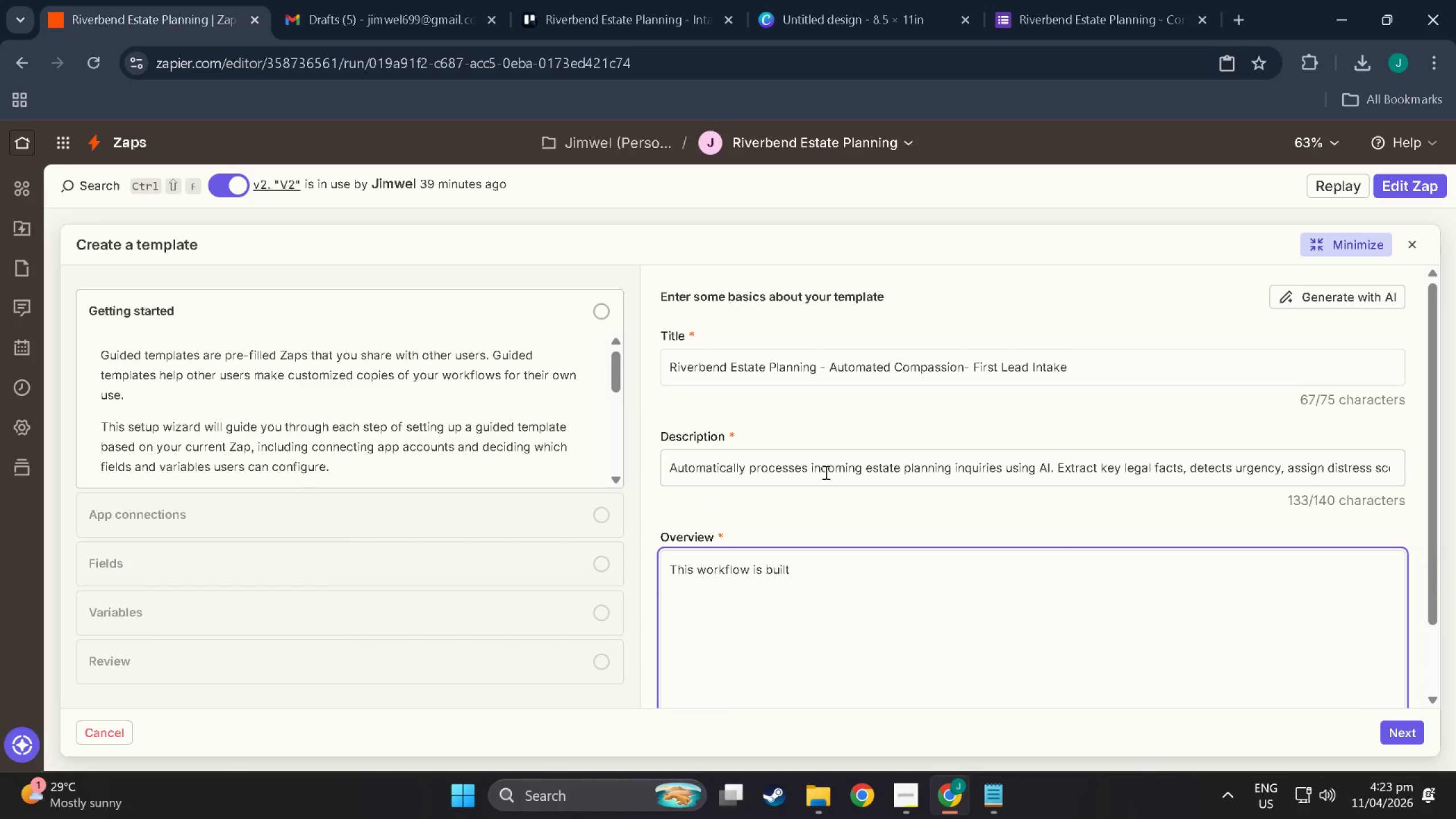 
left_click_drag(start_coordinate=[958, 471], to_coordinate=[1201, 490])
 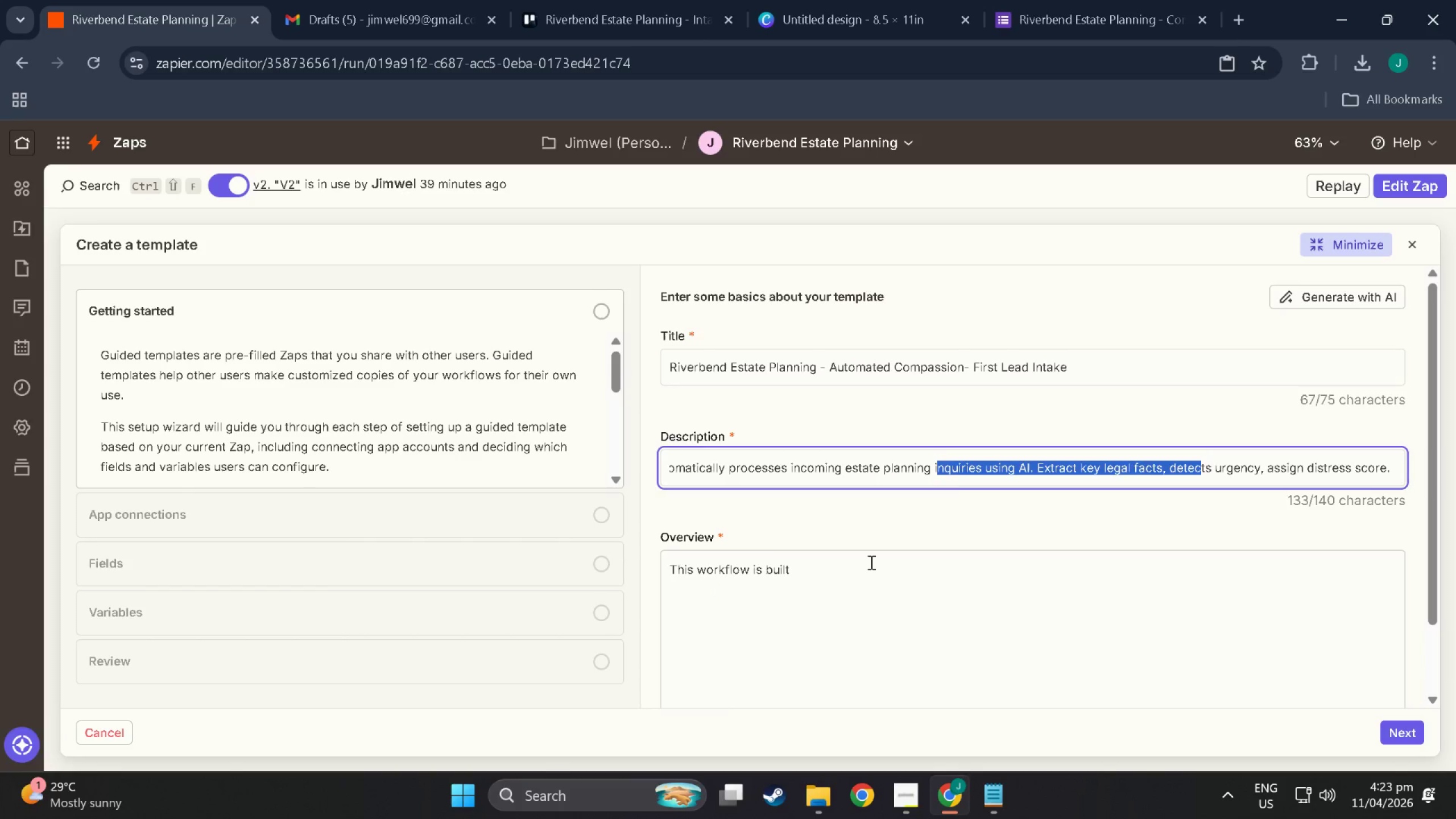 
left_click([863, 572])